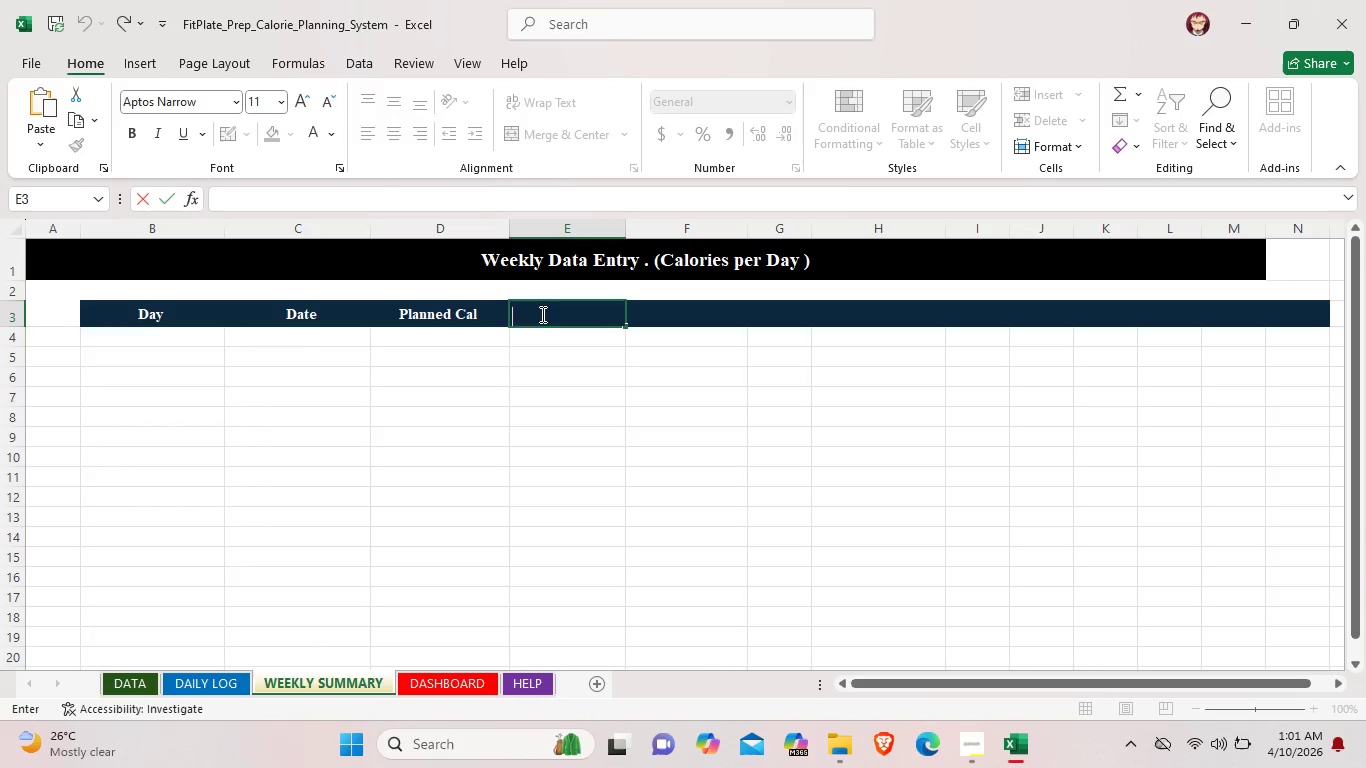 
type(Tag)
key(Backspace)
type(rget Cal )
 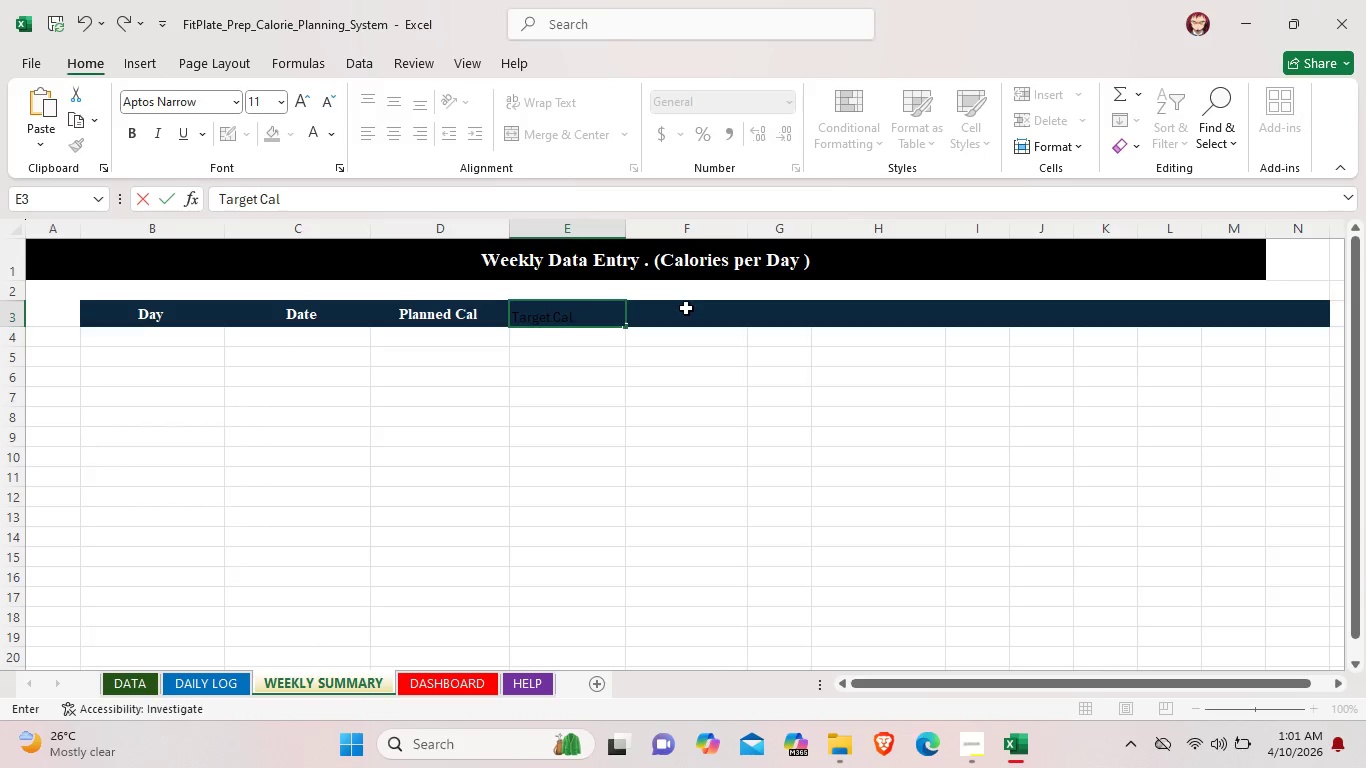 
double_click([687, 311])
 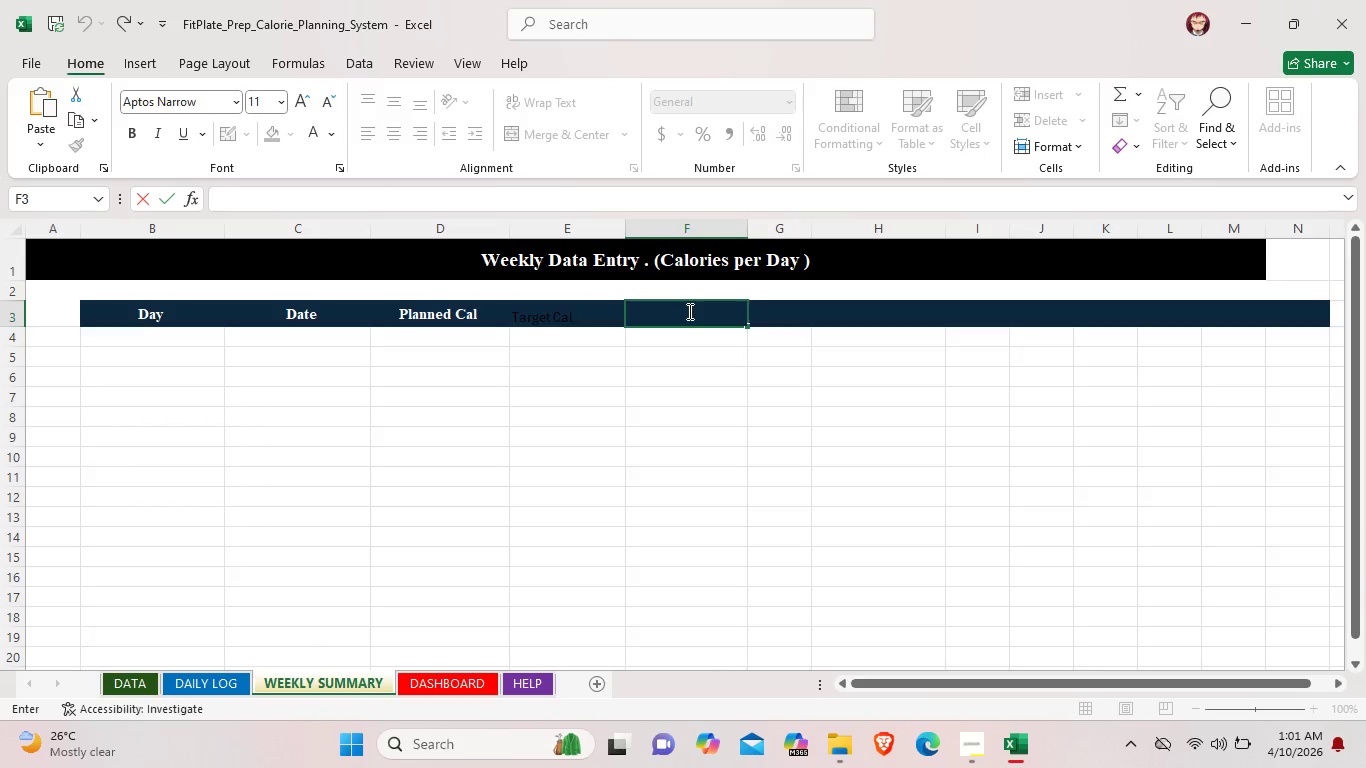 
type(Protein)
 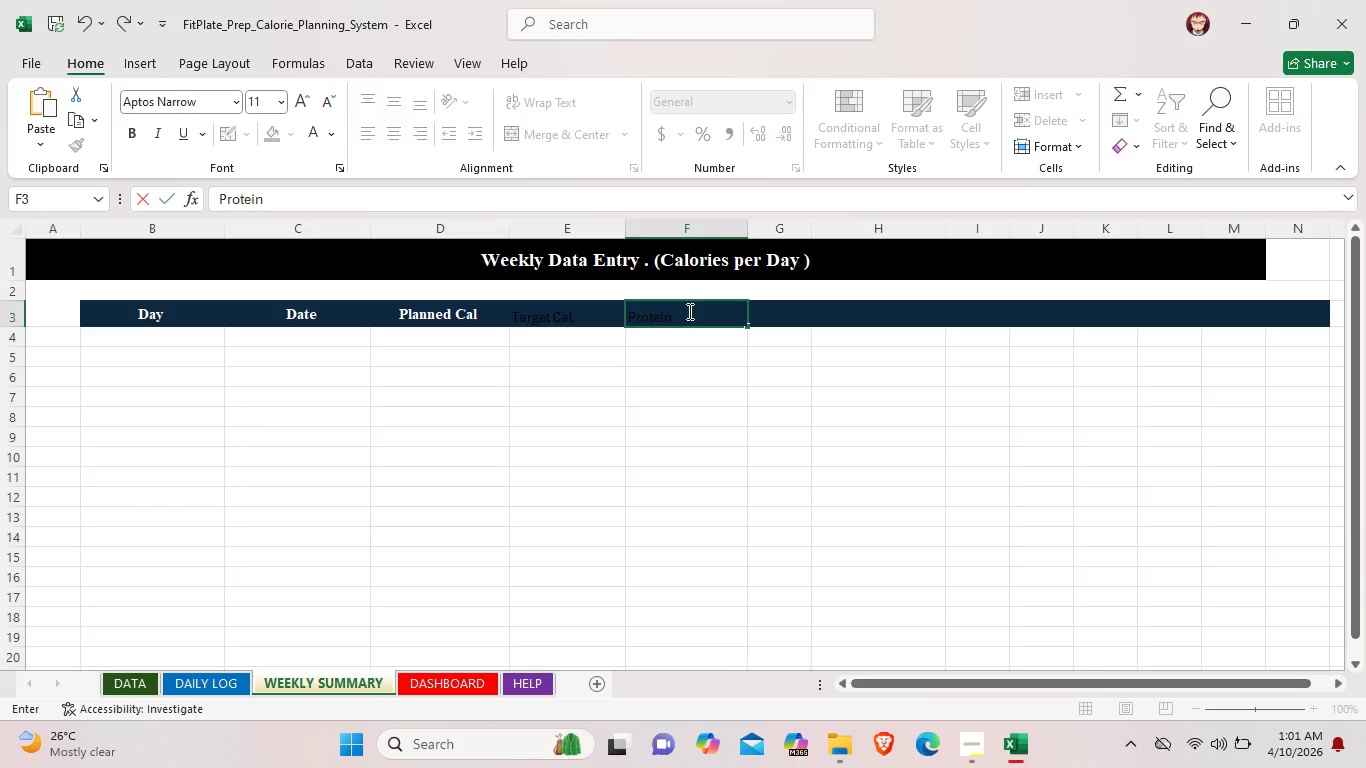 
type( (g))
 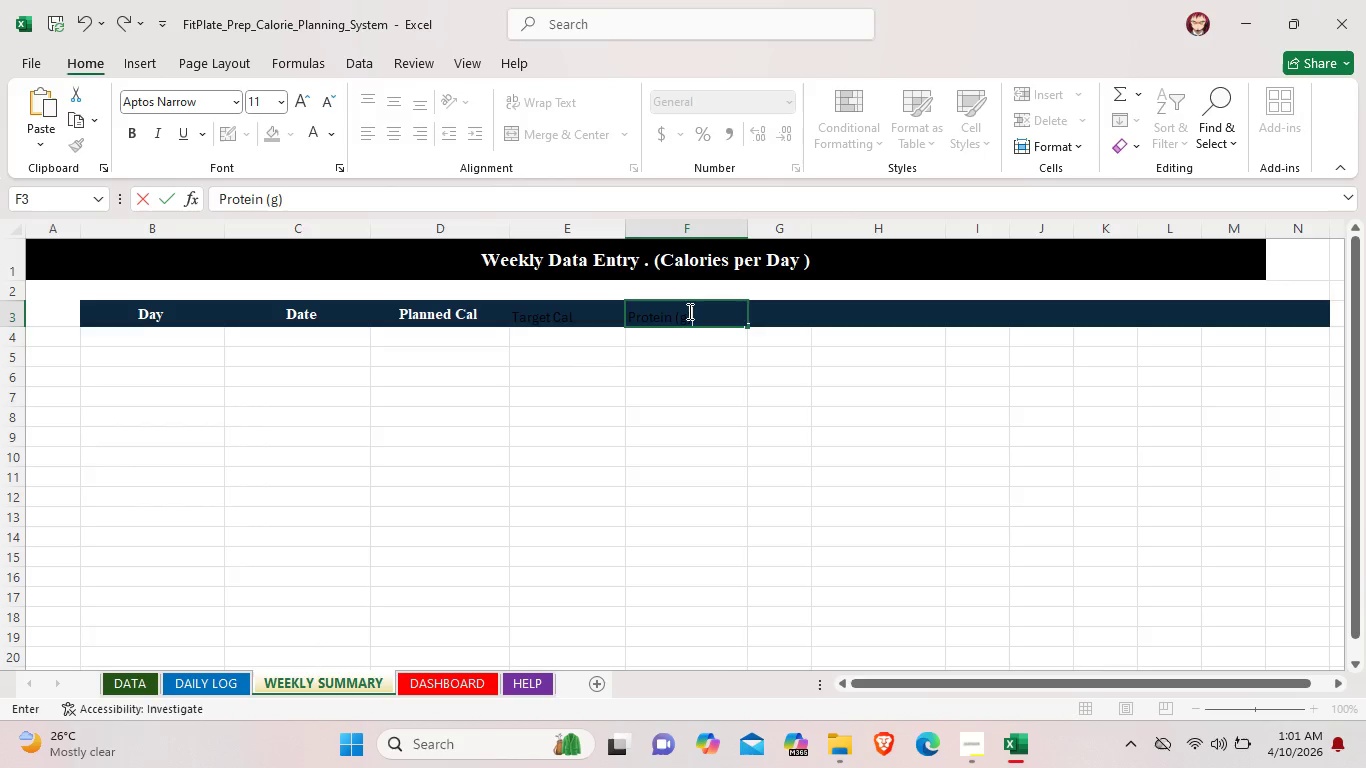 
double_click([798, 313])
 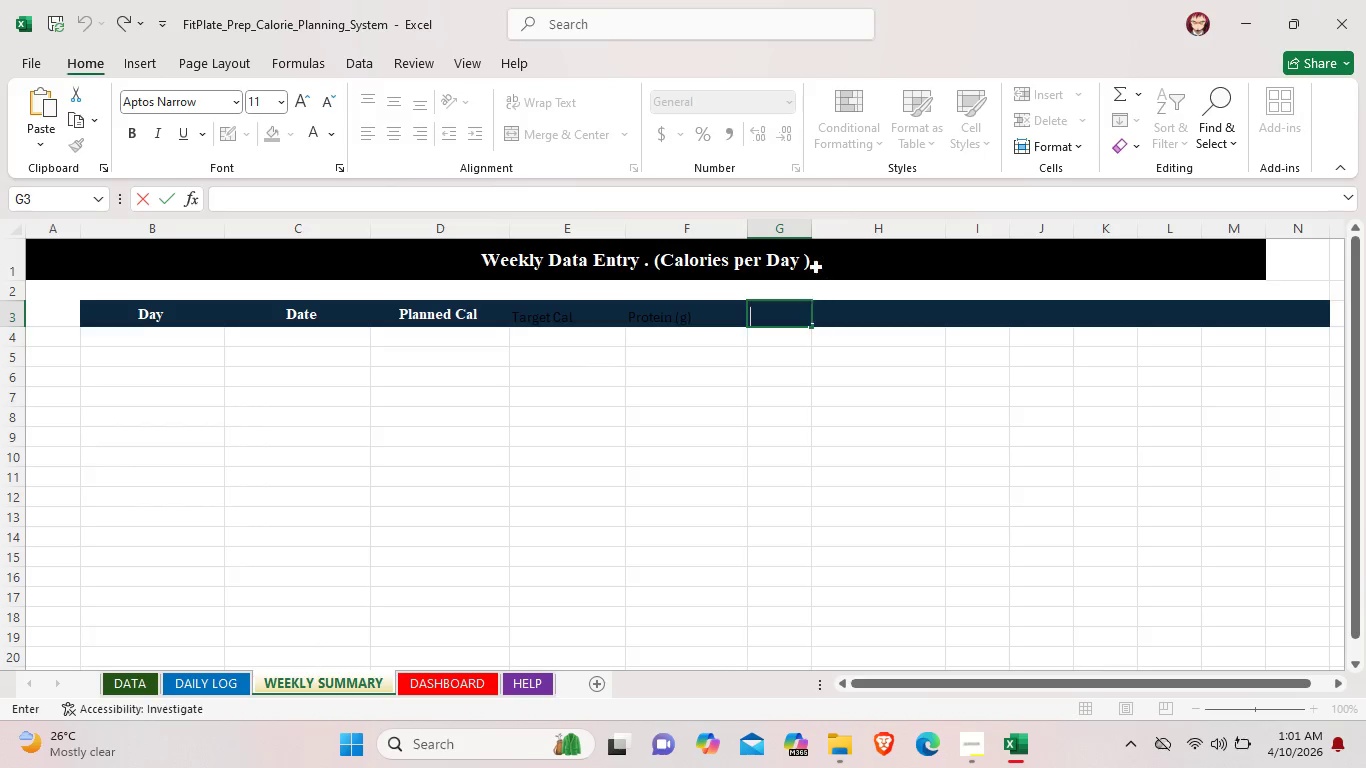 
left_click([812, 231])
 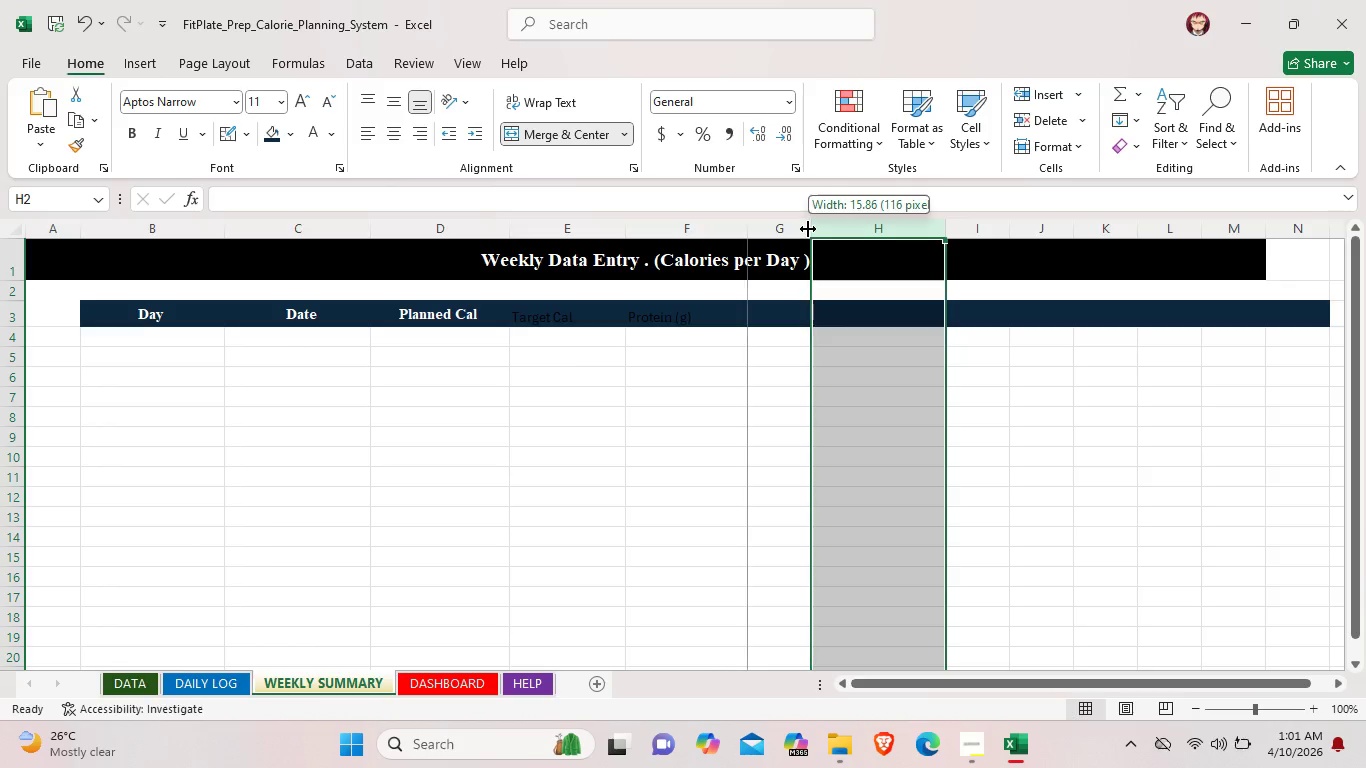 
left_click_drag(start_coordinate=[808, 229], to_coordinate=[889, 232])
 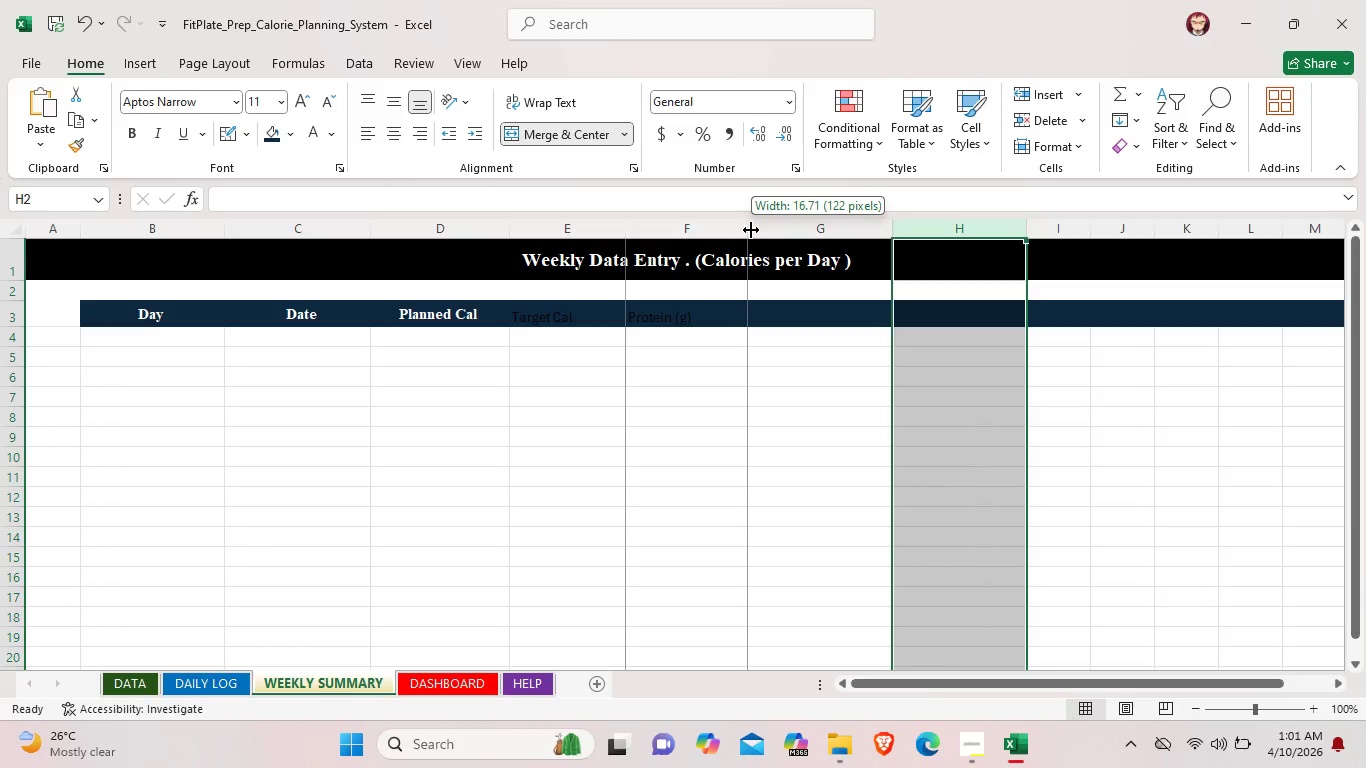 
left_click([751, 230])
 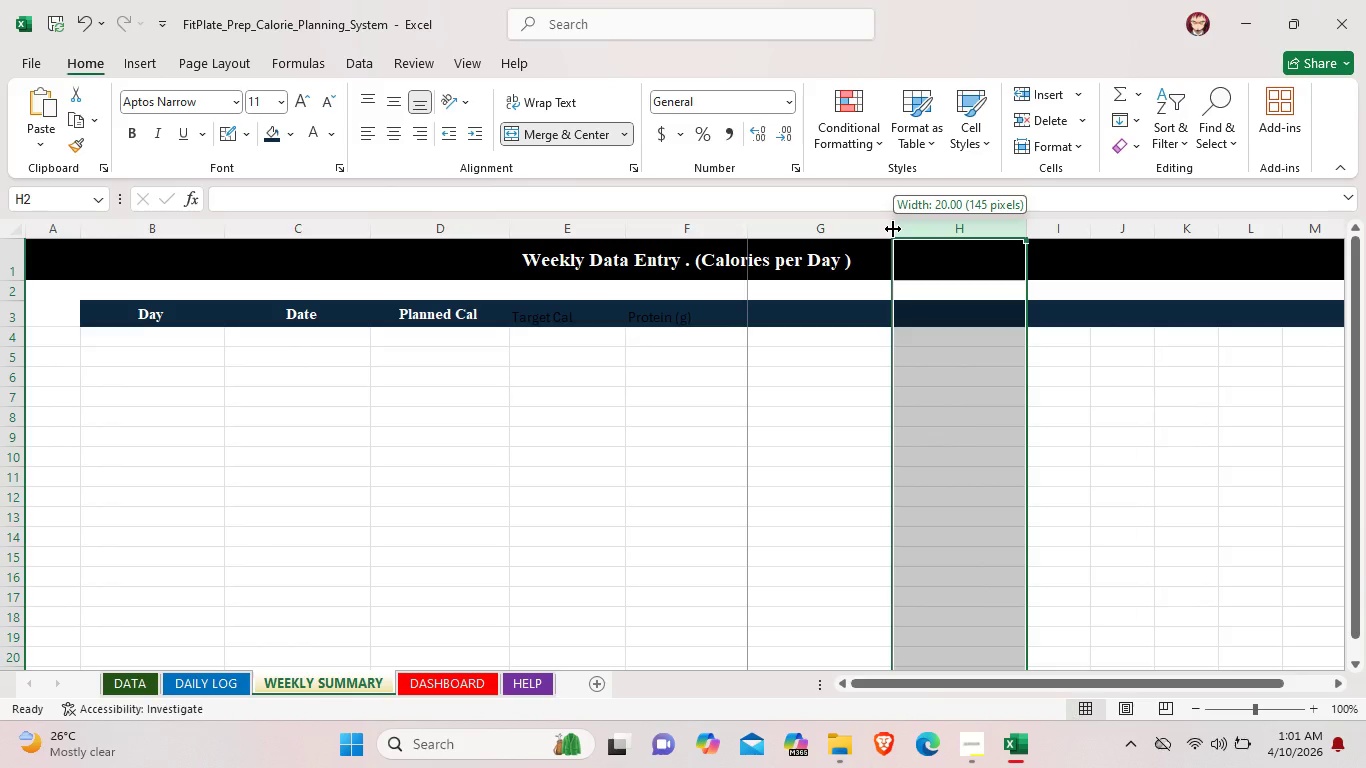 
left_click([893, 229])
 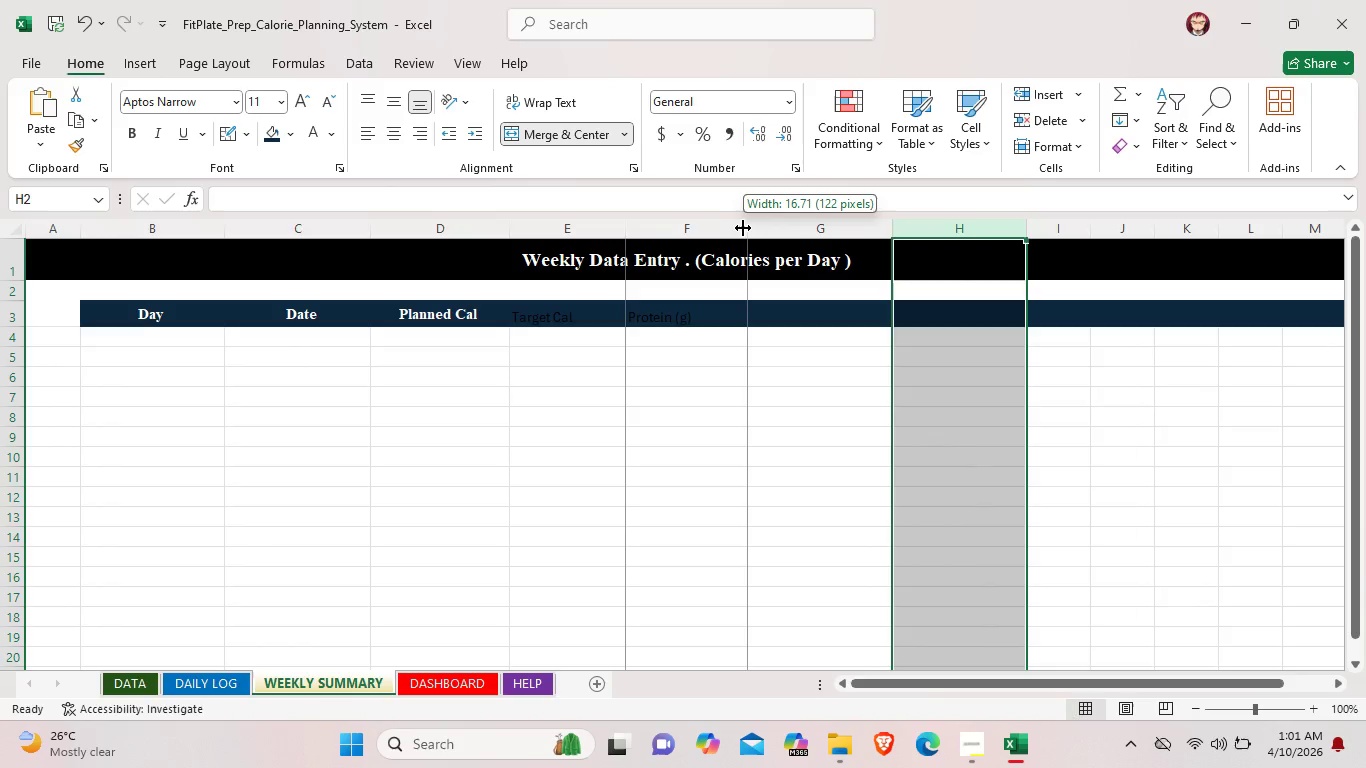 
left_click_drag(start_coordinate=[743, 228], to_coordinate=[766, 232])
 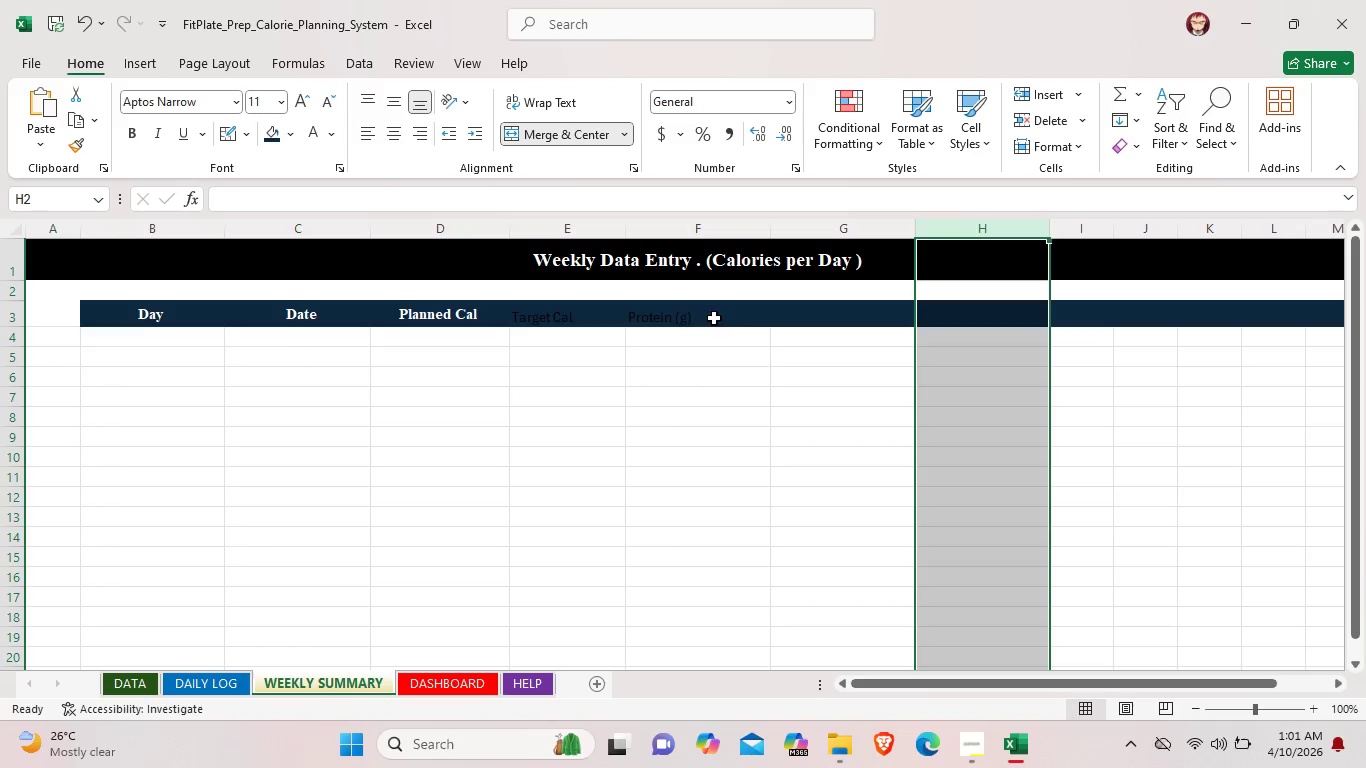 
left_click([683, 318])
 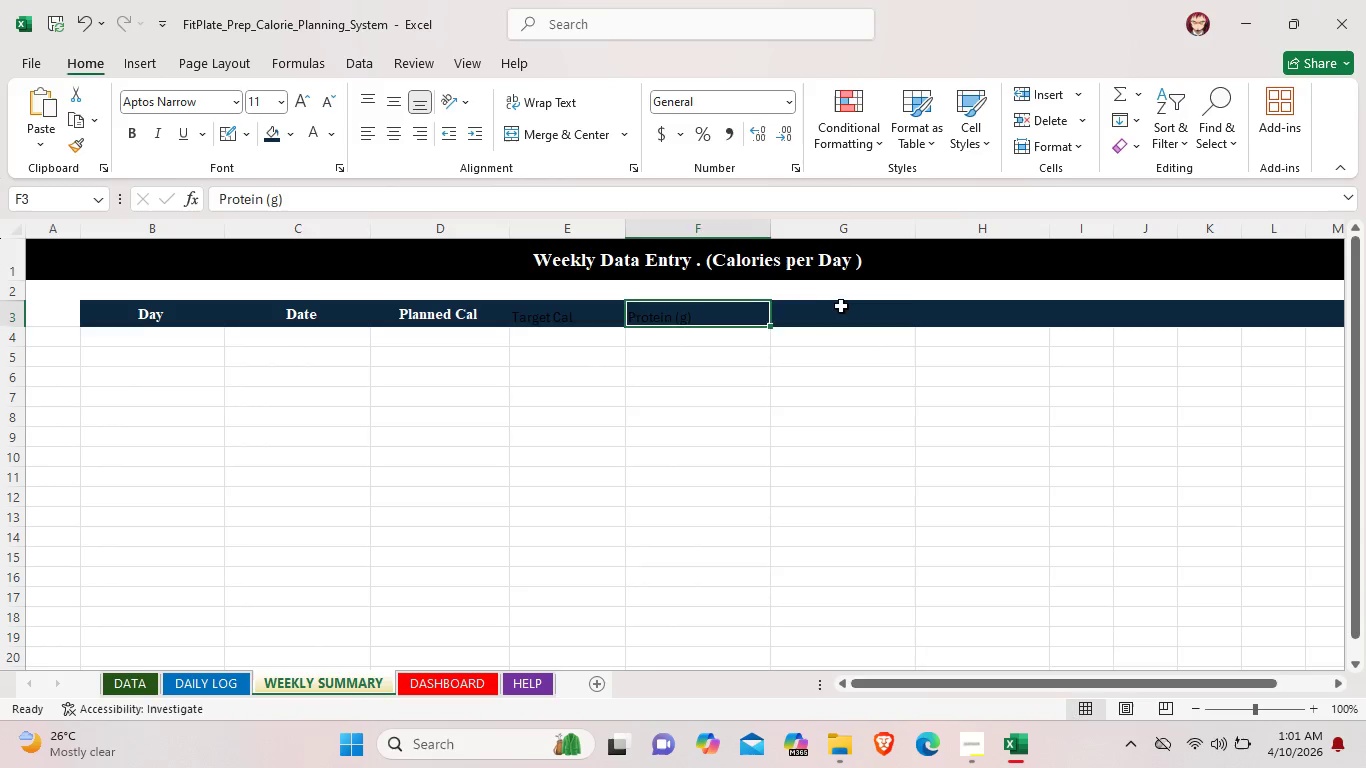 
double_click([833, 308])
 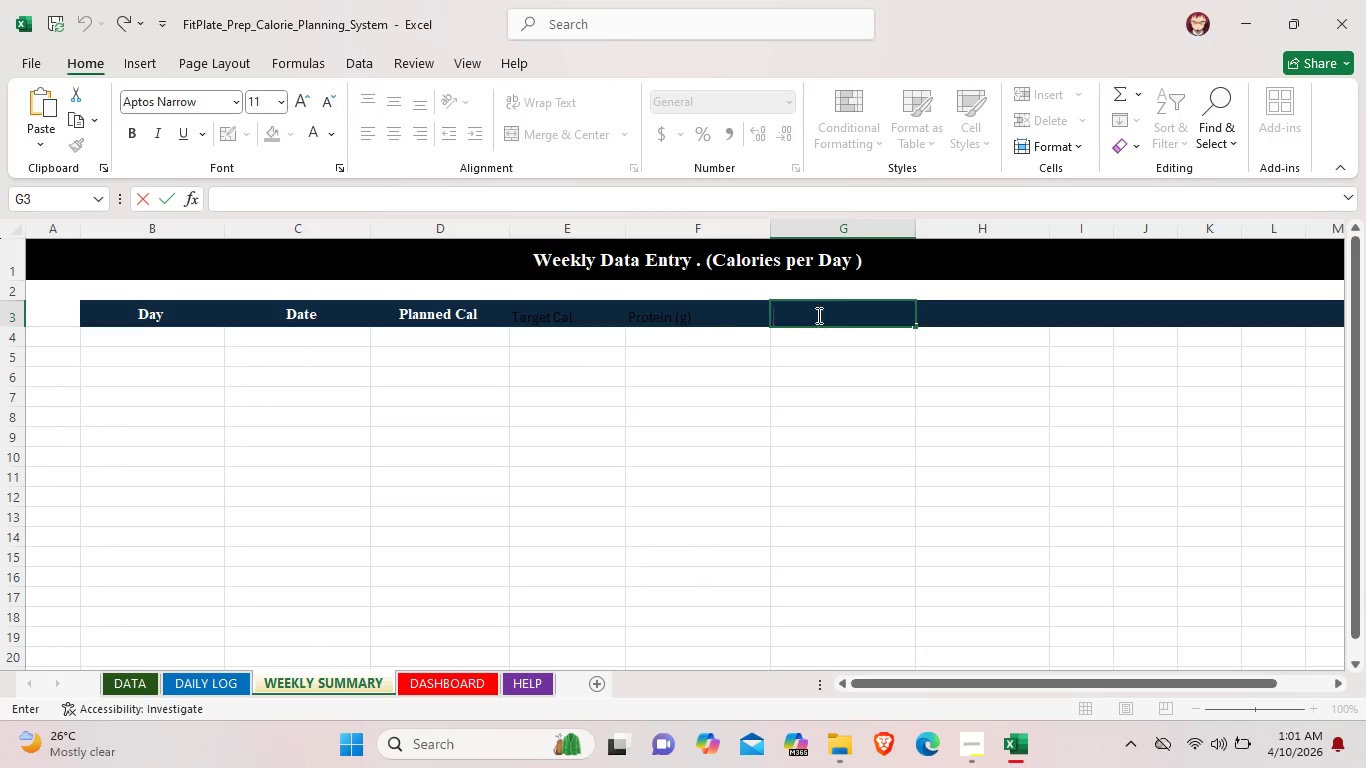 
left_click([671, 312])
 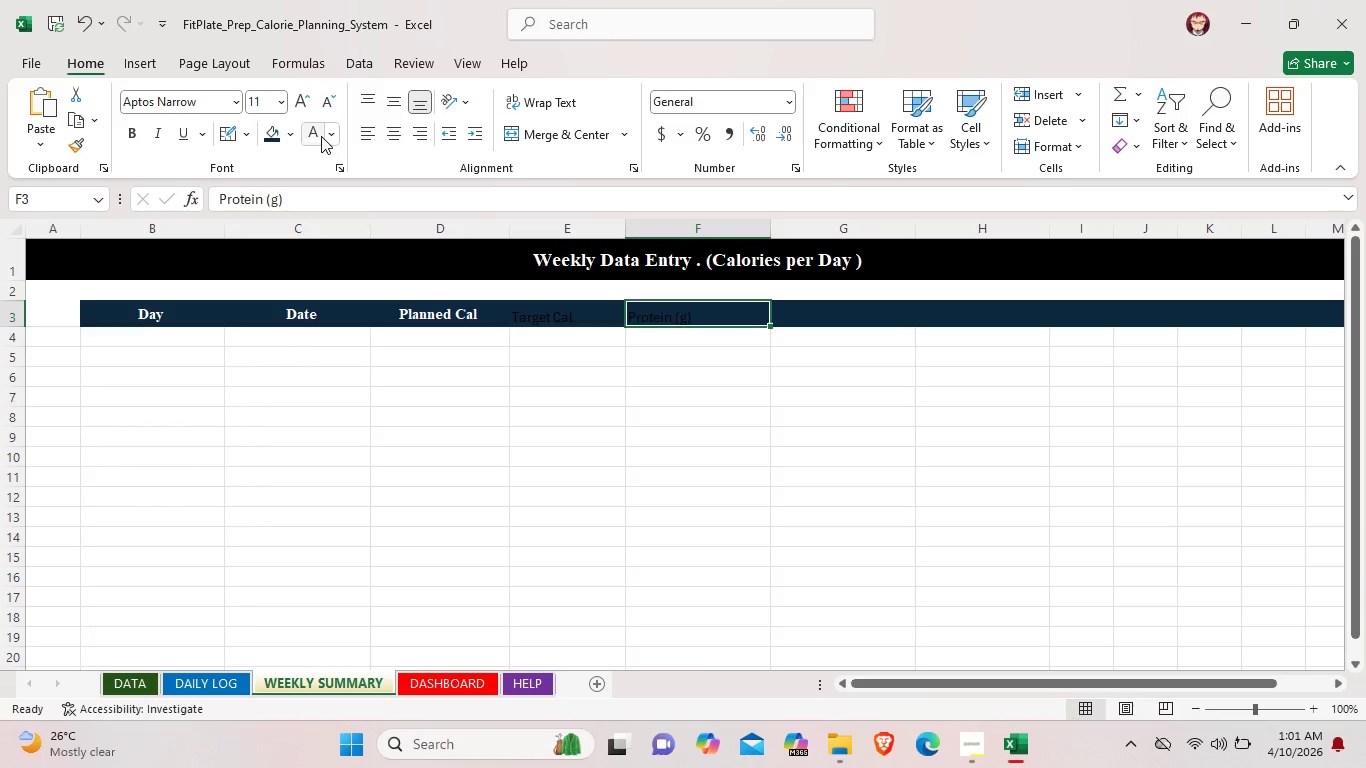 
left_click([320, 135])
 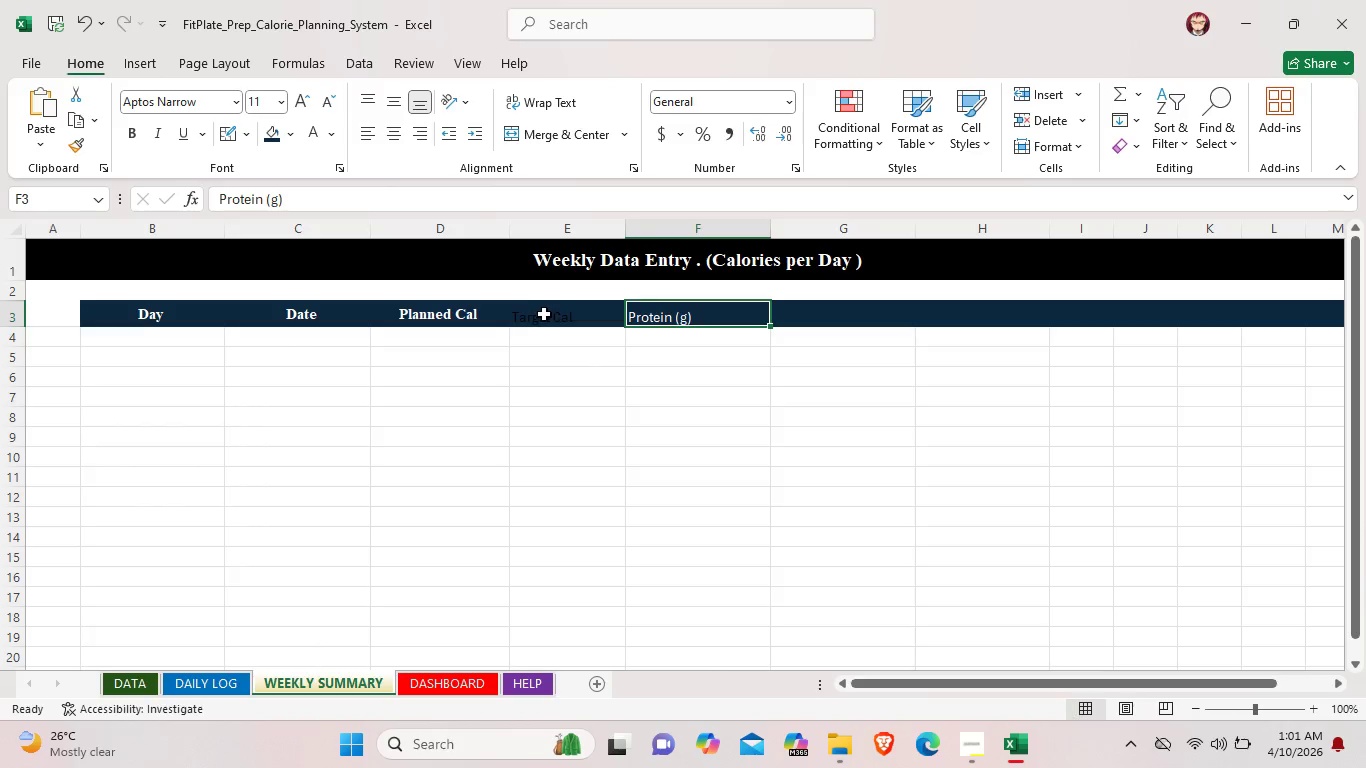 
left_click([544, 314])
 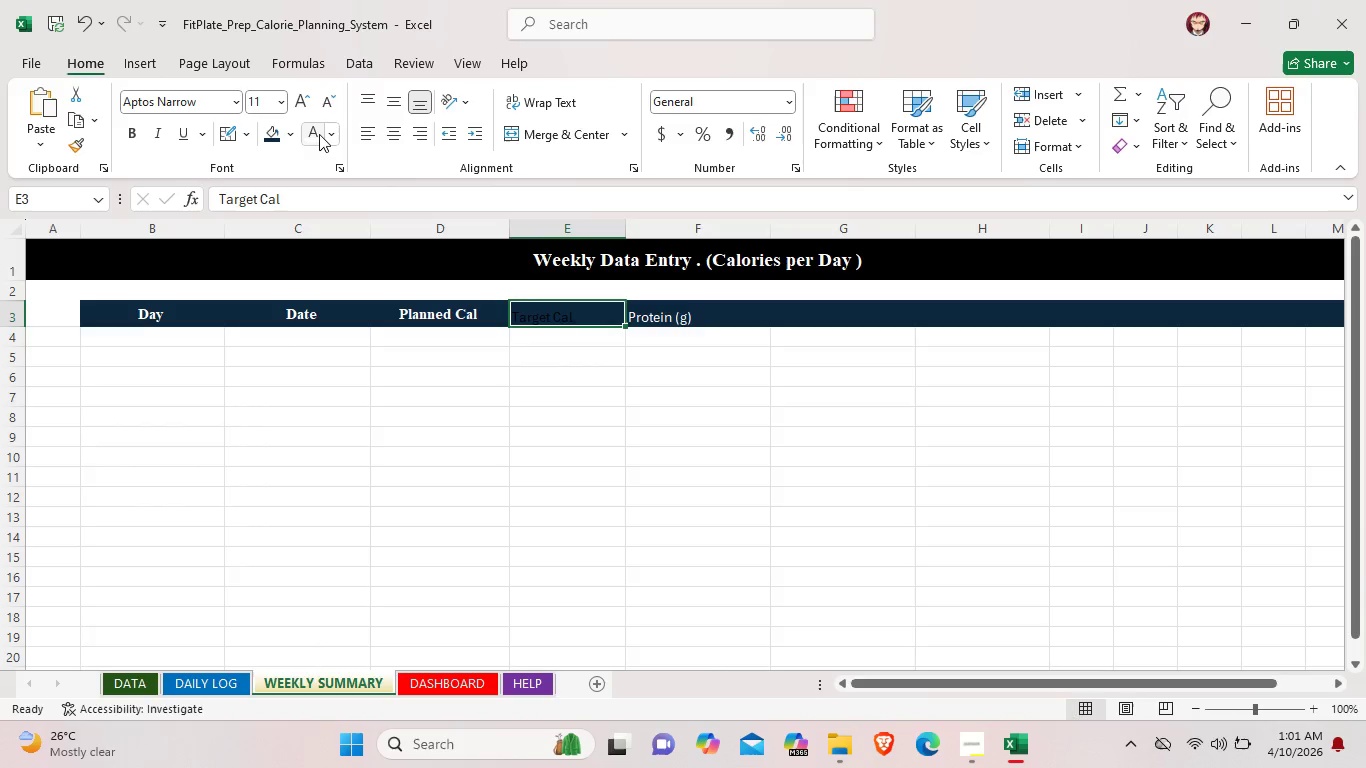 
left_click([313, 133])
 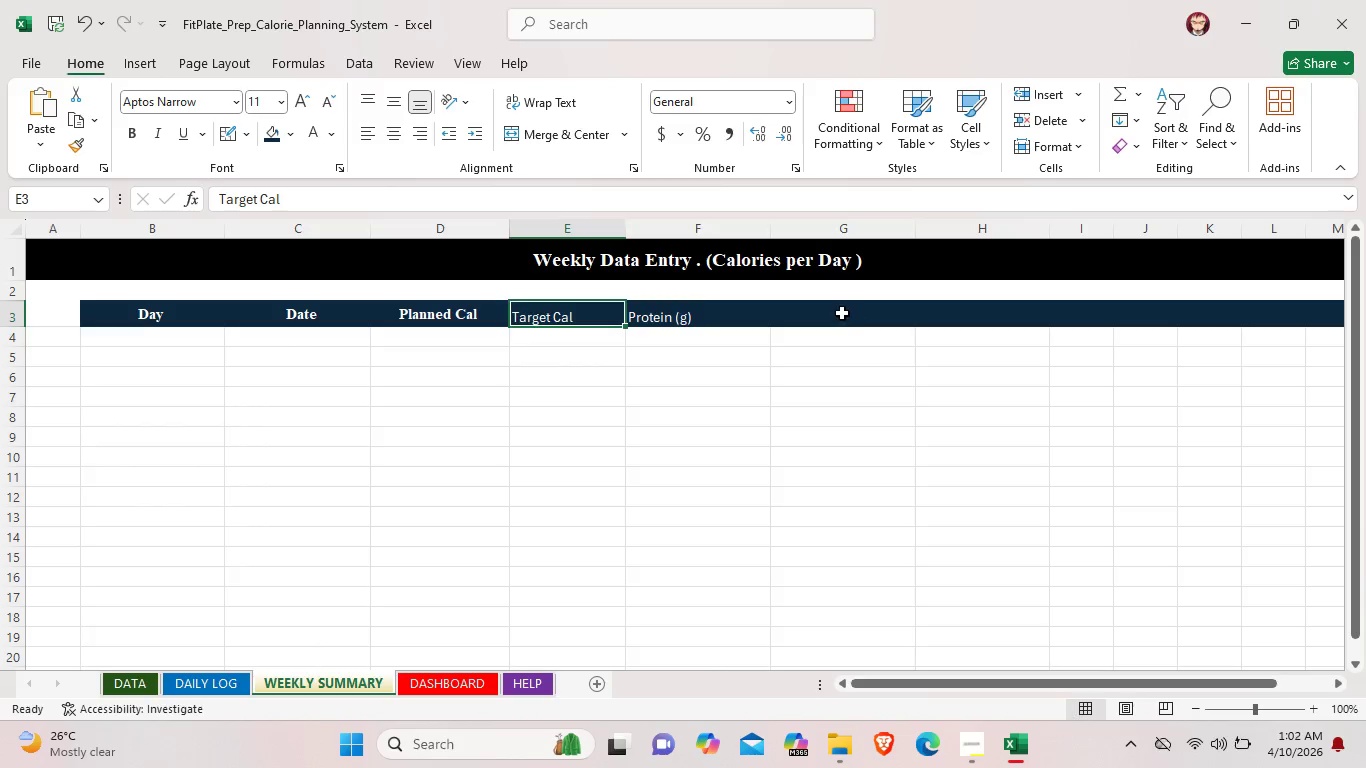 
double_click([837, 313])
 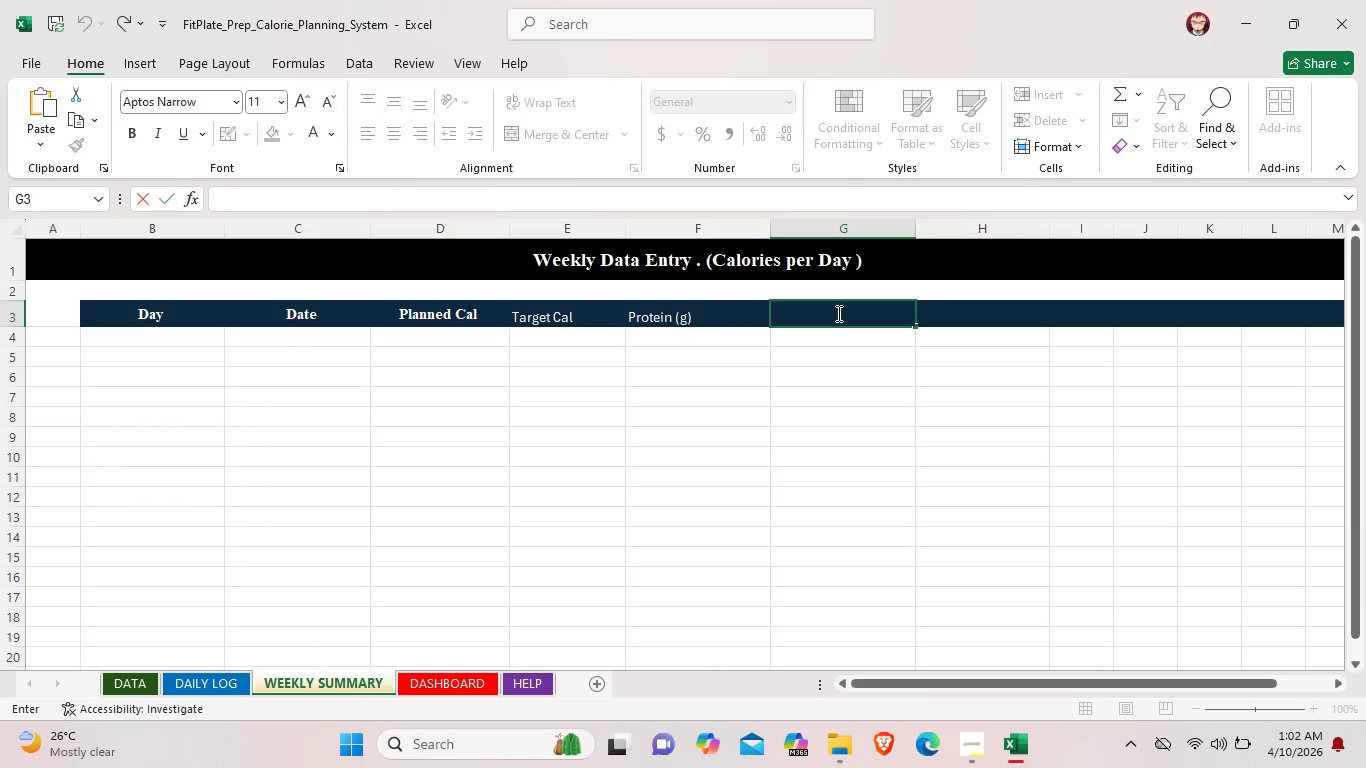 
type(Carbs)
 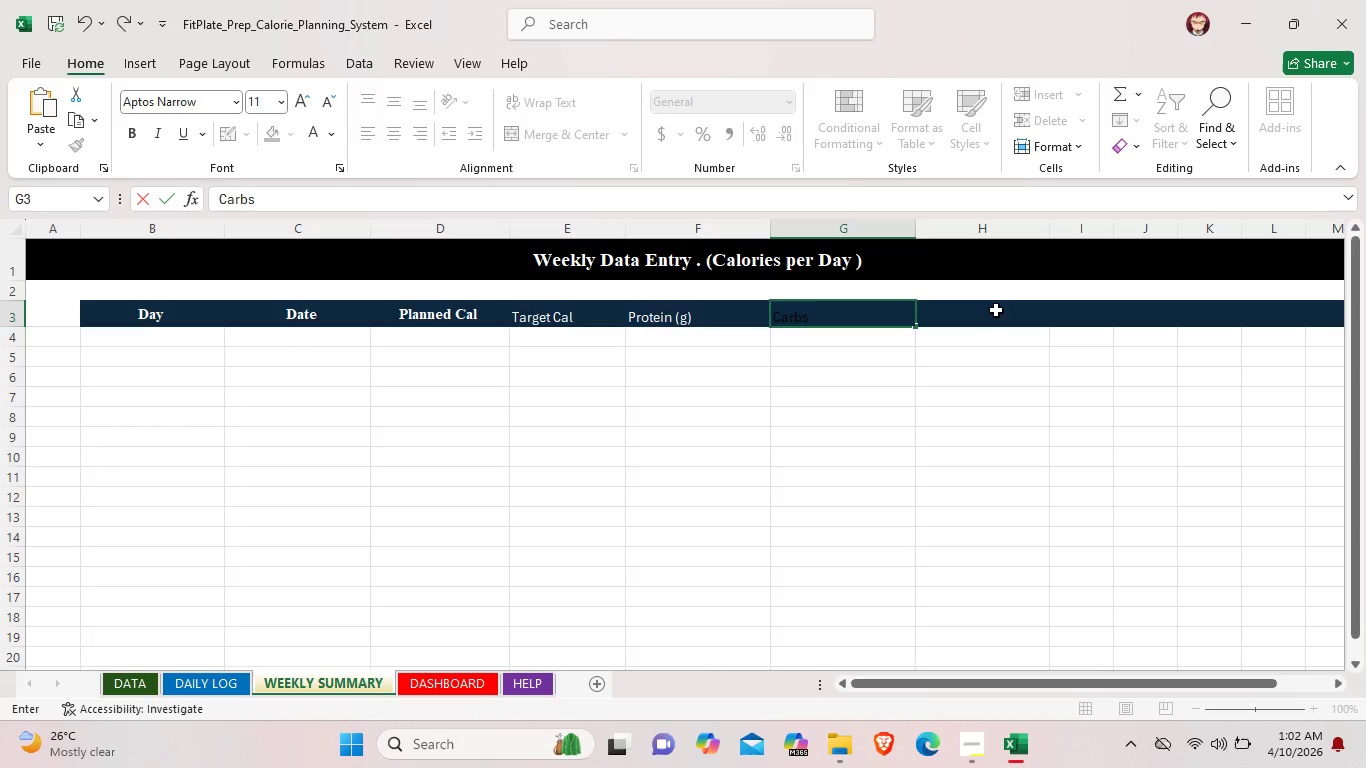 
double_click([996, 310])
 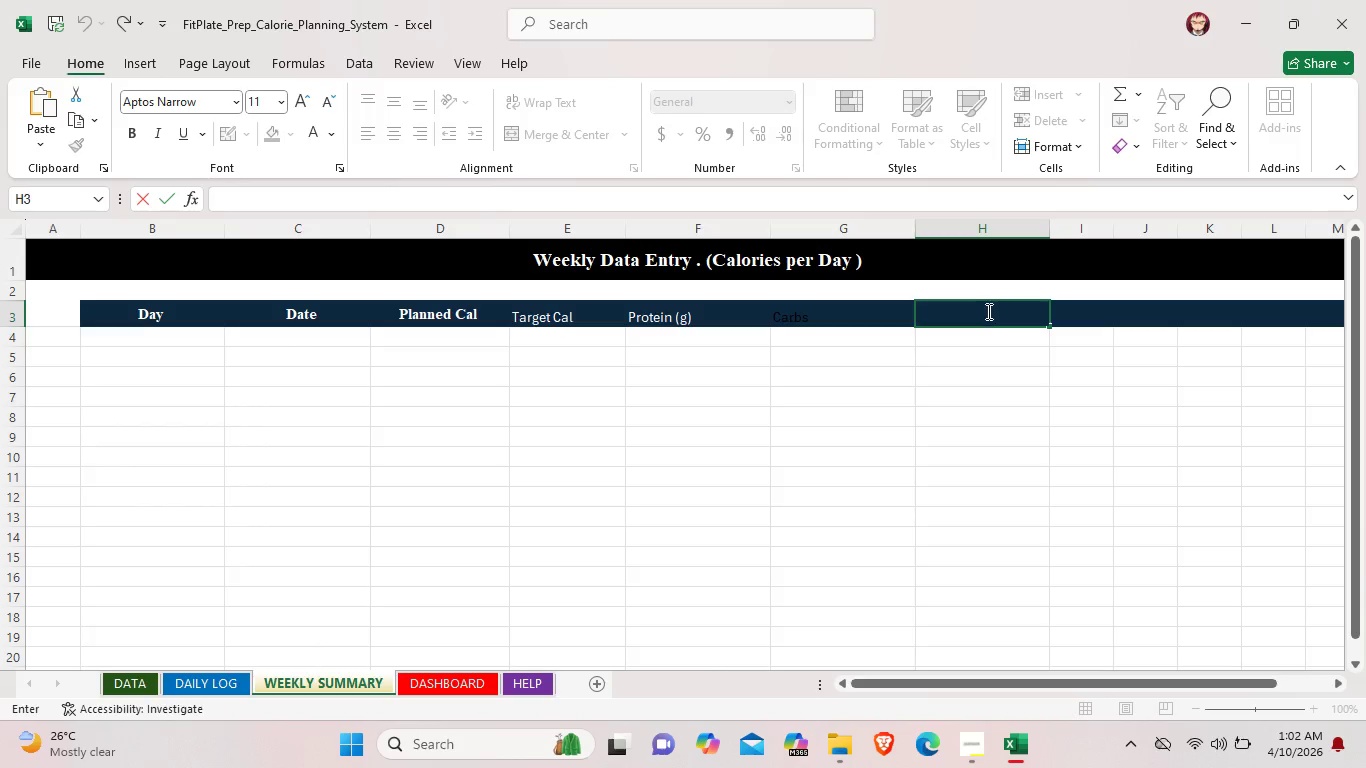 
double_click([848, 320])
 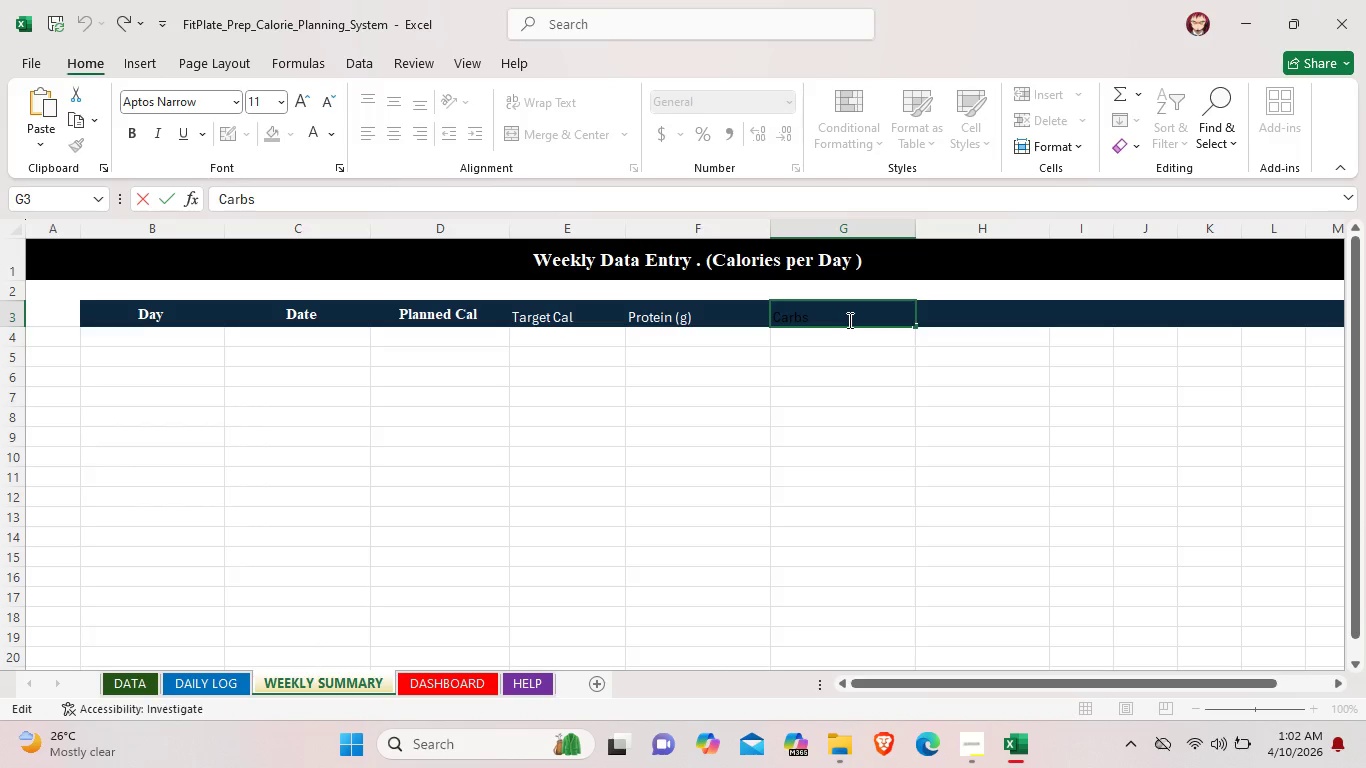 
type( 9)
key(Backspace)
type((g))
 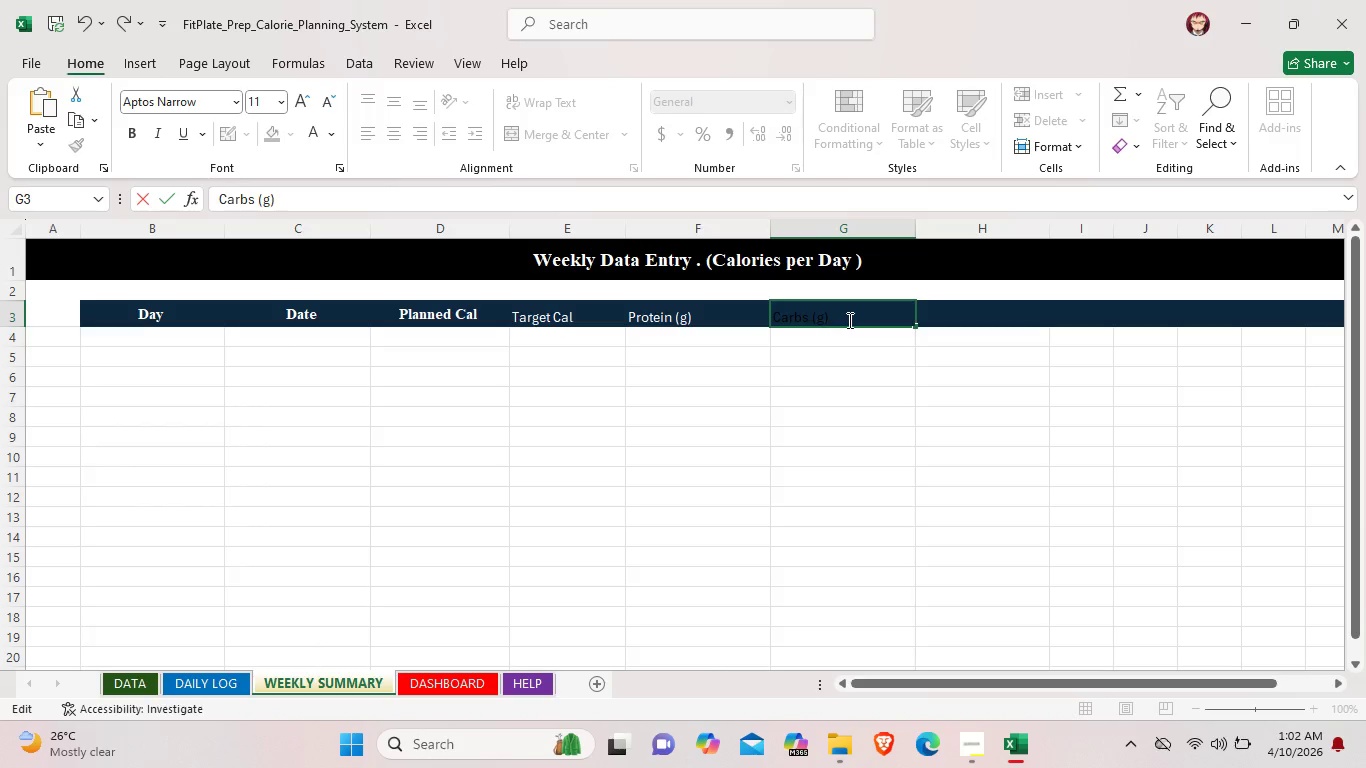 
double_click([974, 309])
 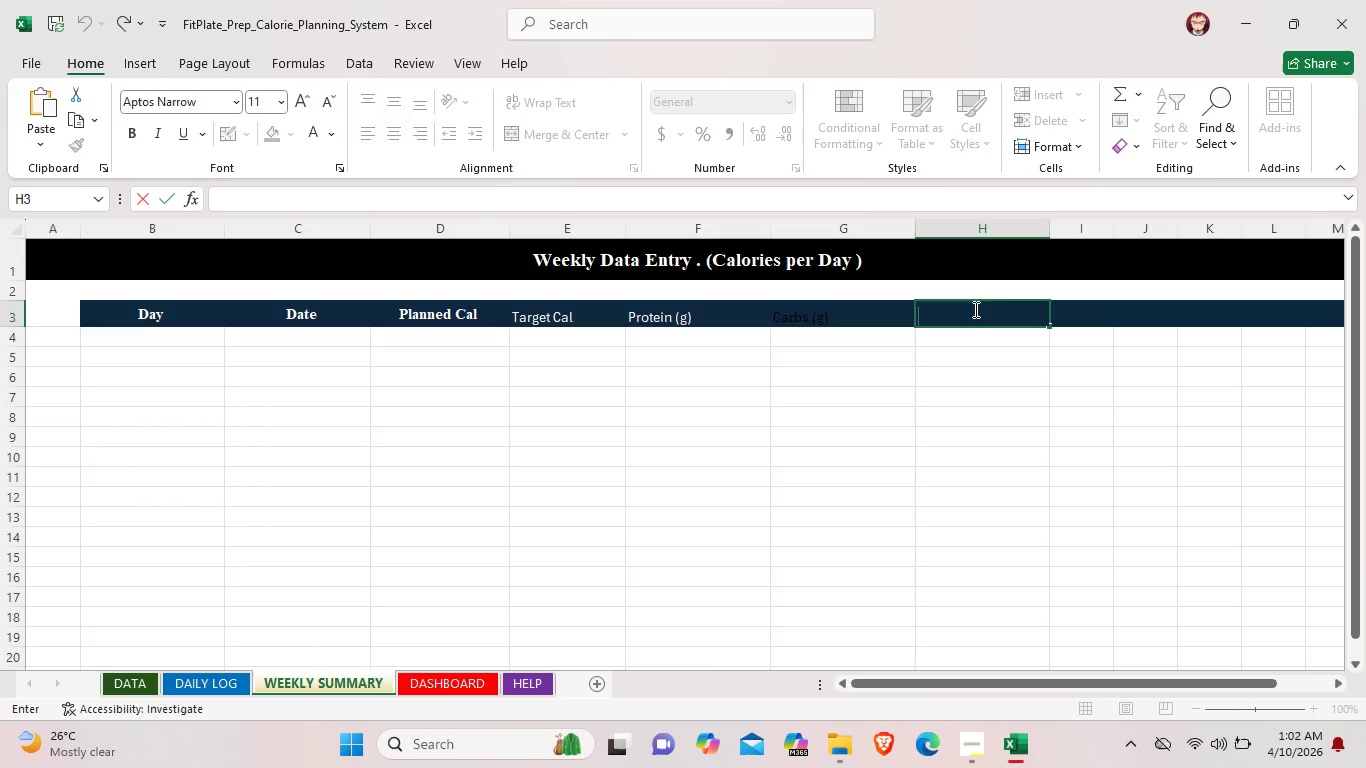 
wait(5.23)
 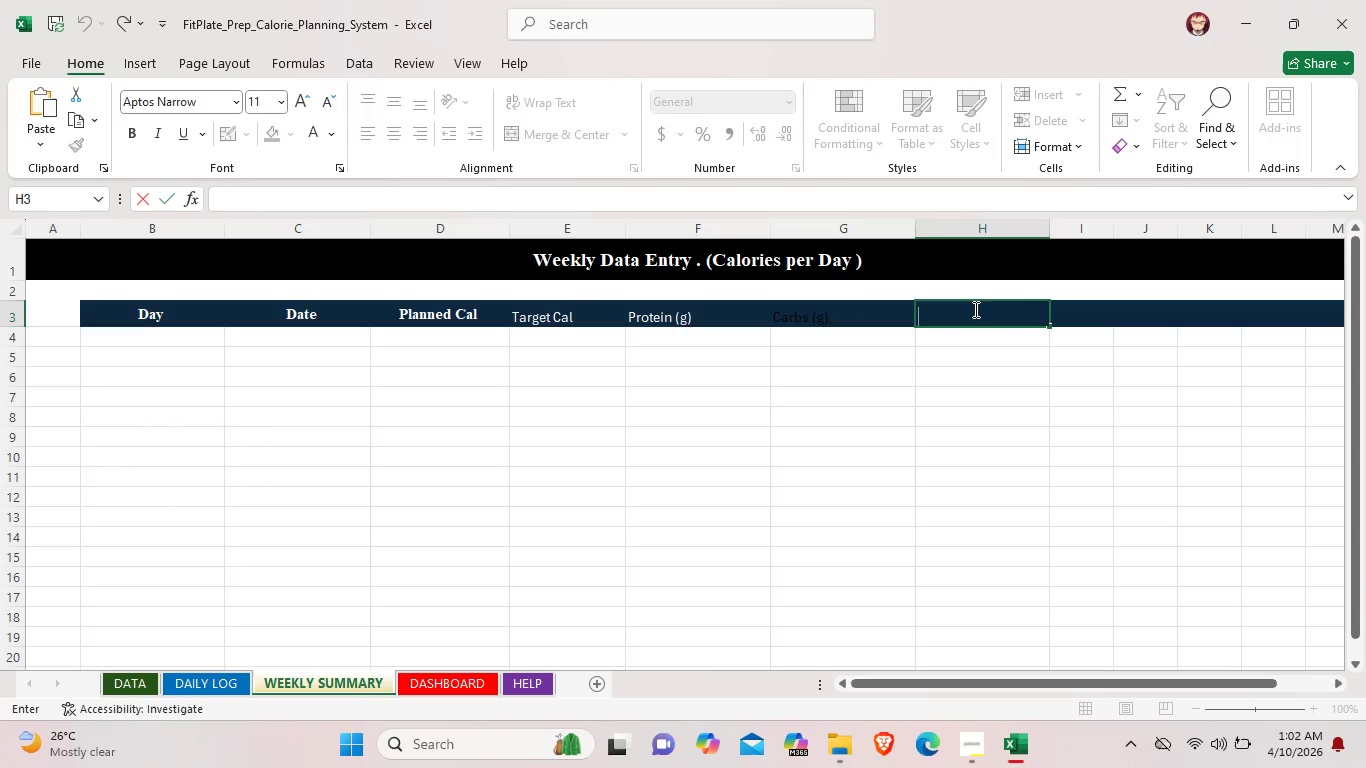 
type(Fat (g))
 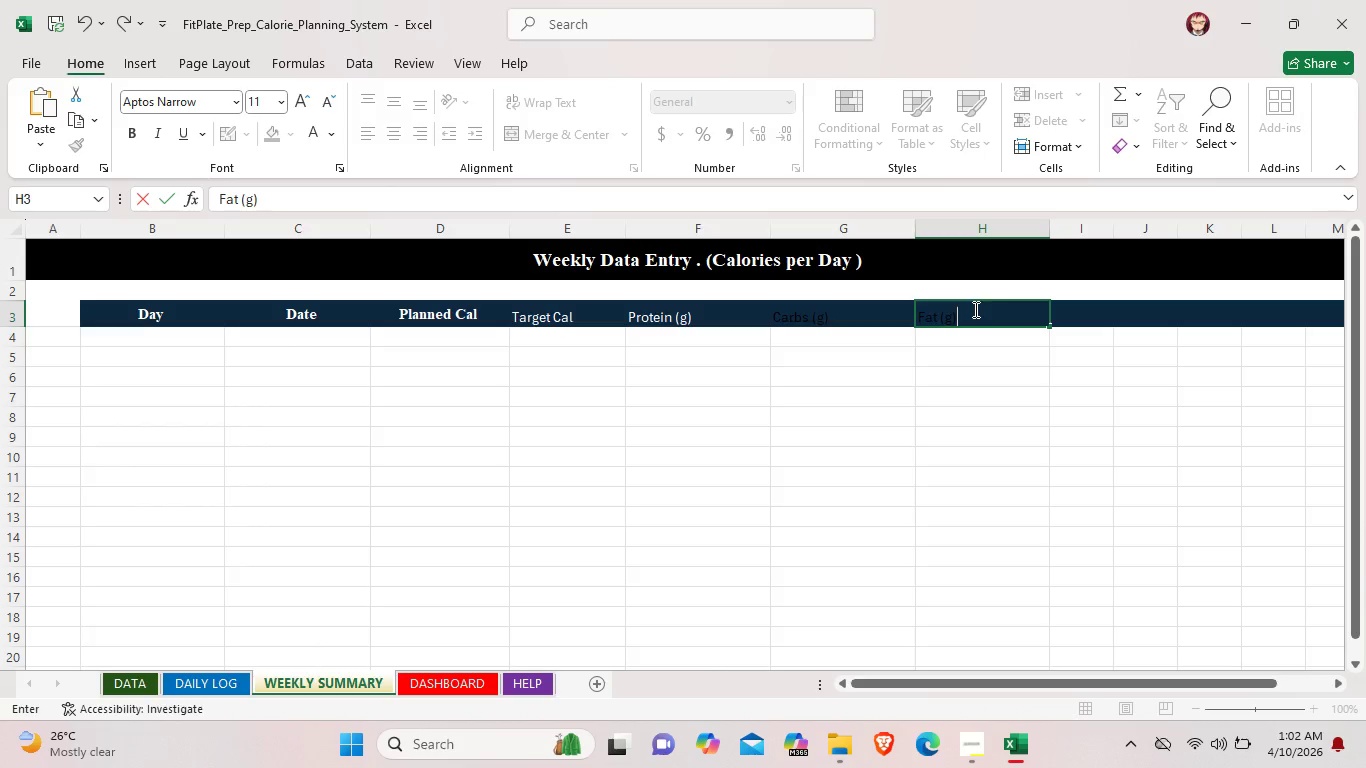 
left_click([805, 316])
 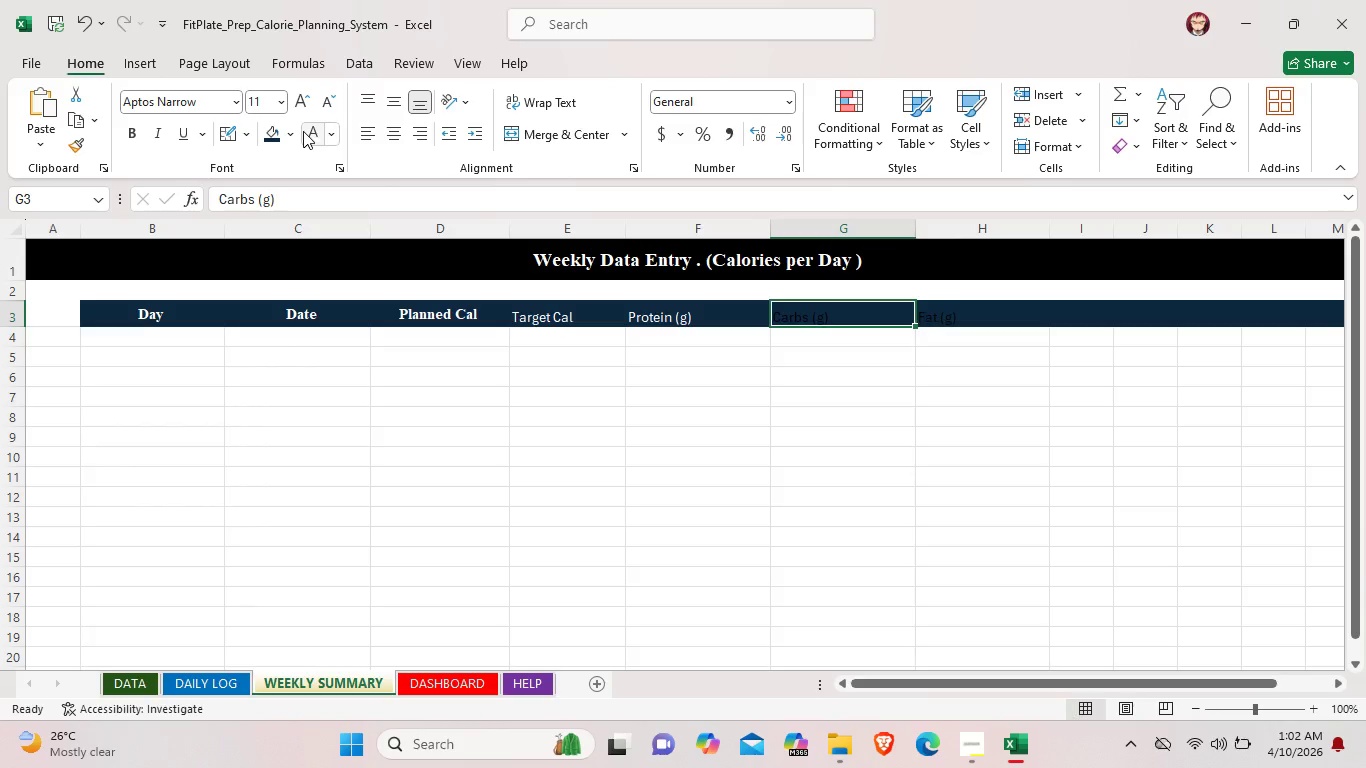 
left_click([303, 131])
 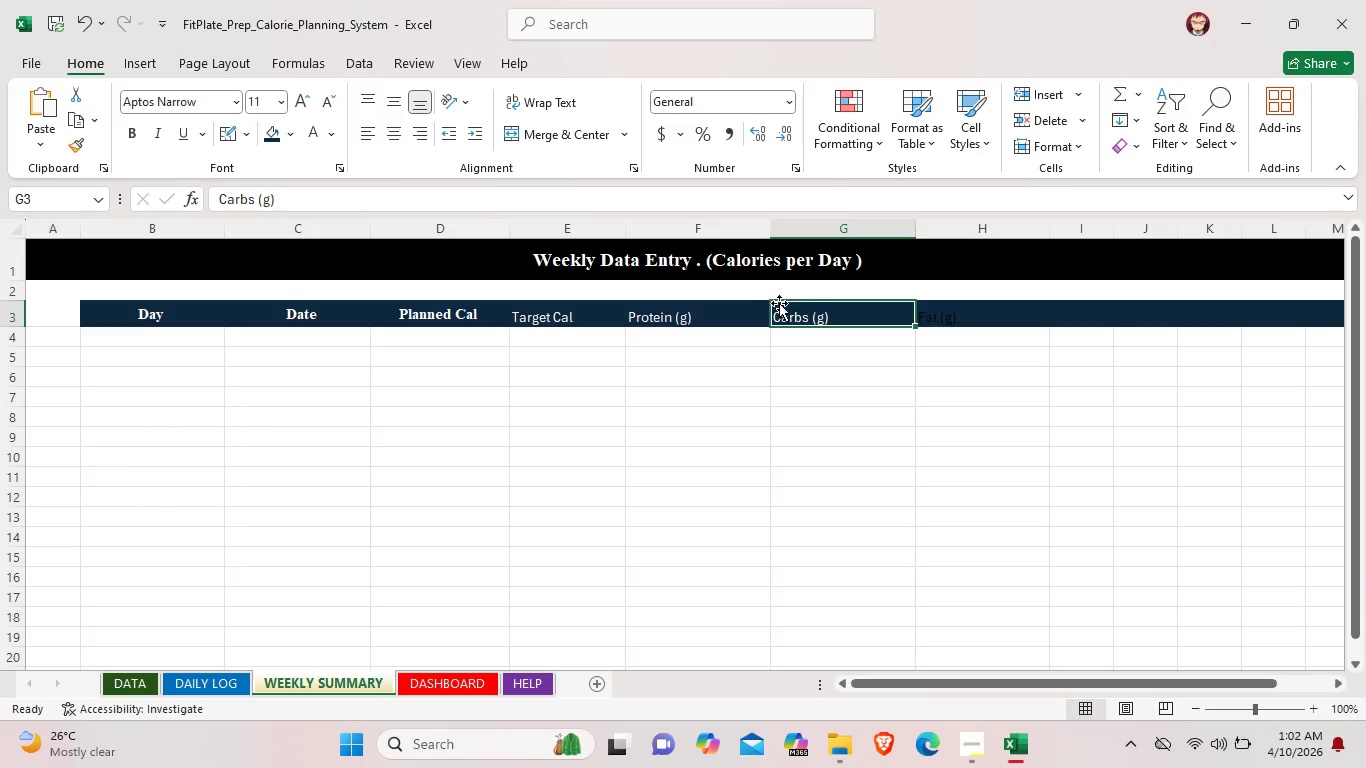 
left_click([855, 315])
 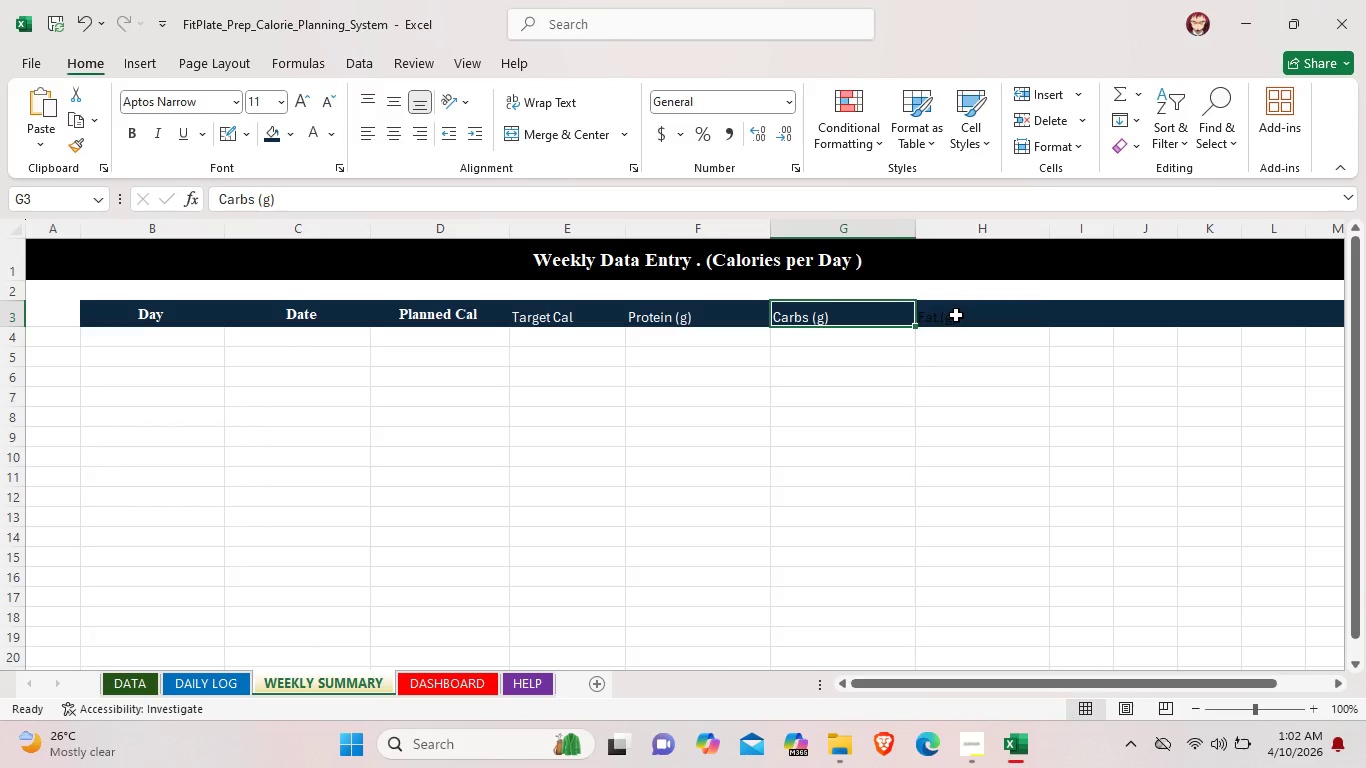 
left_click([956, 315])
 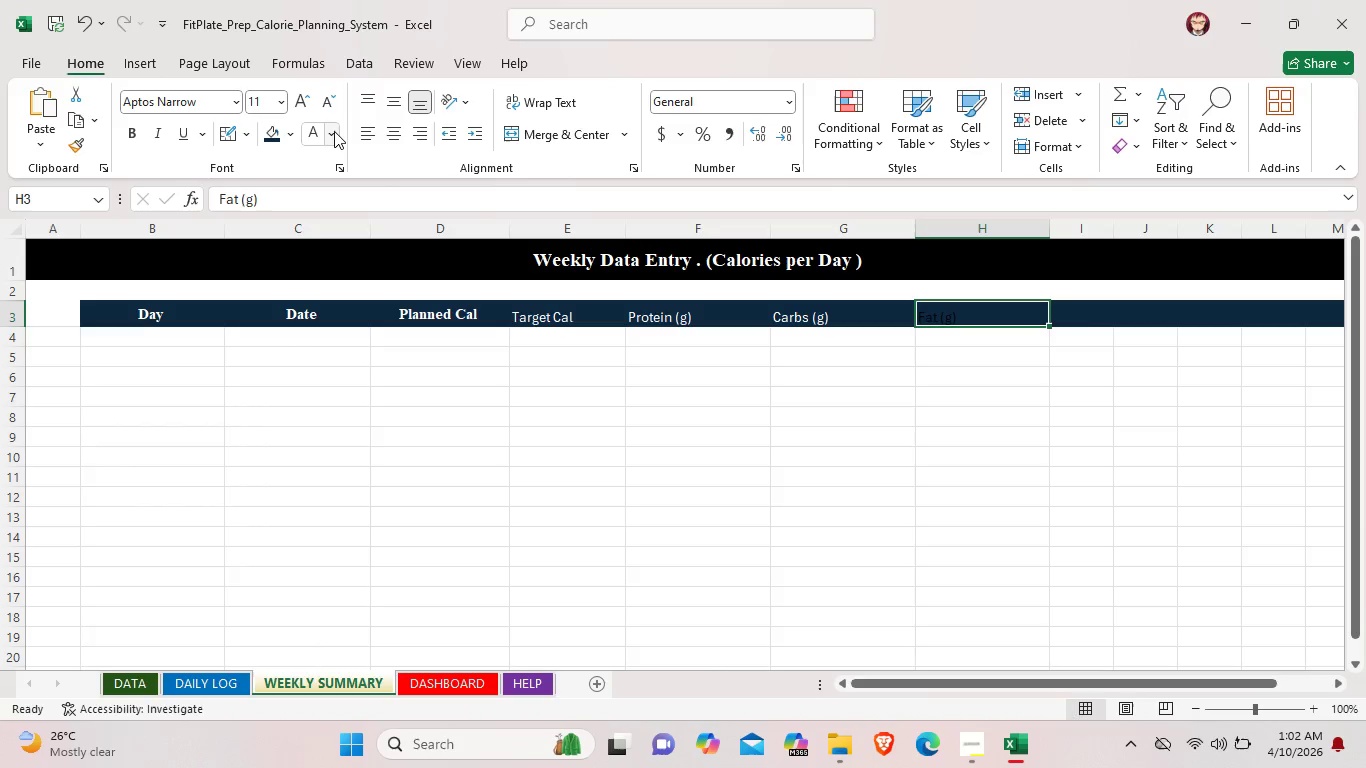 
left_click([316, 131])
 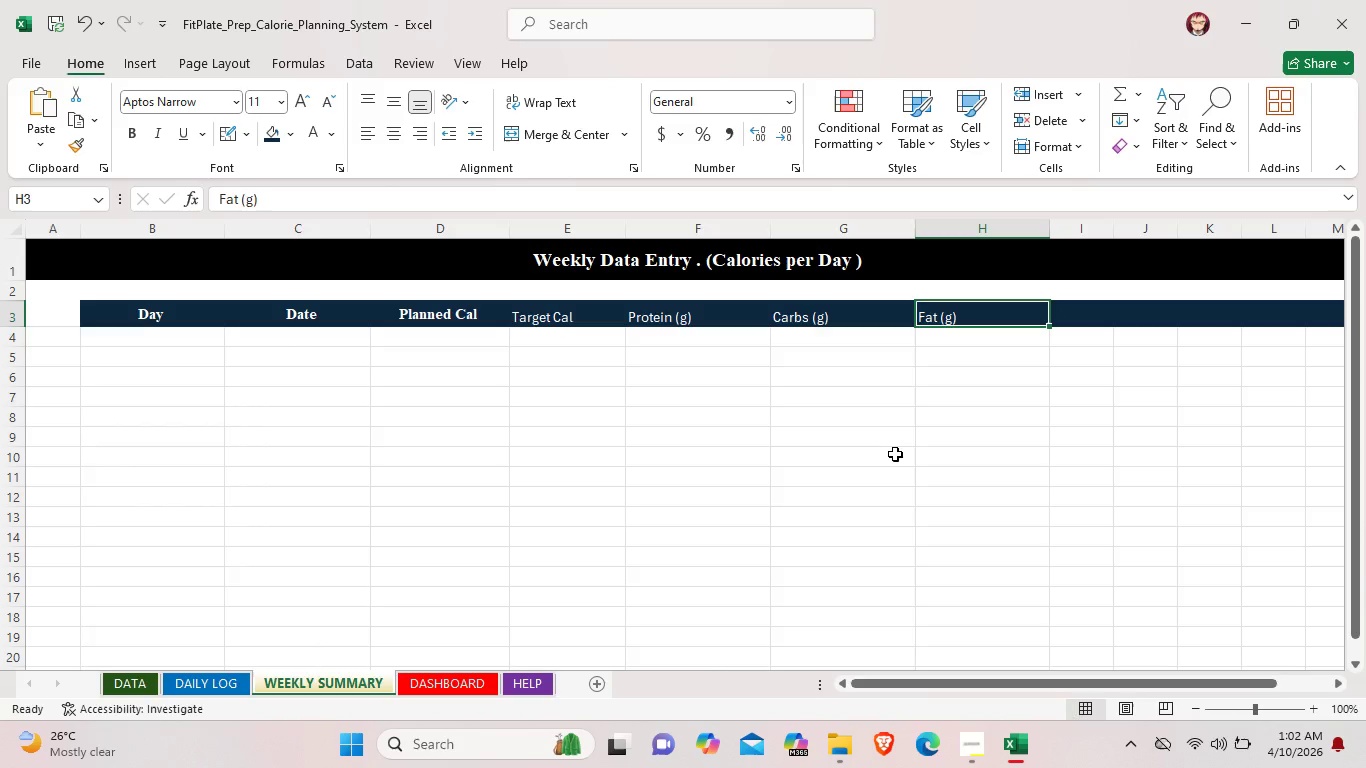 
wait(21.0)
 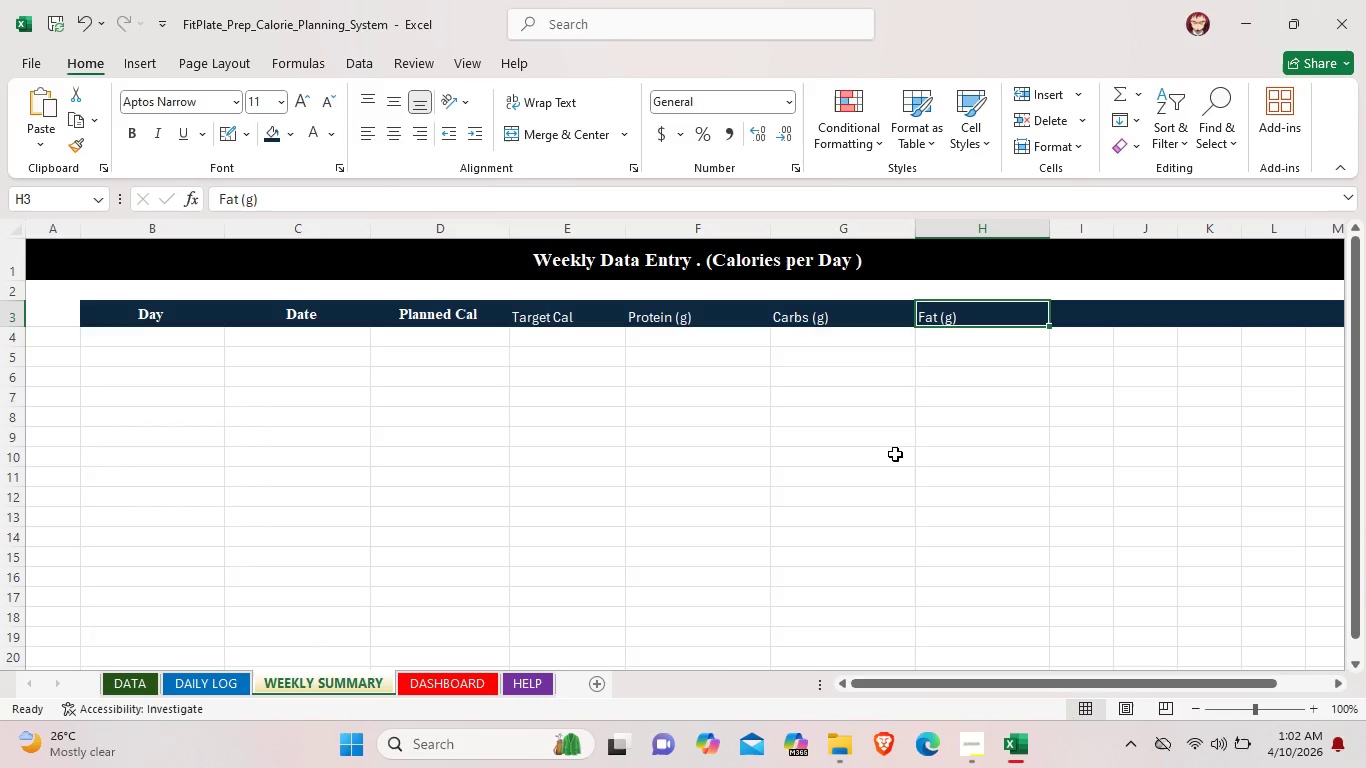 
left_click([555, 316])
 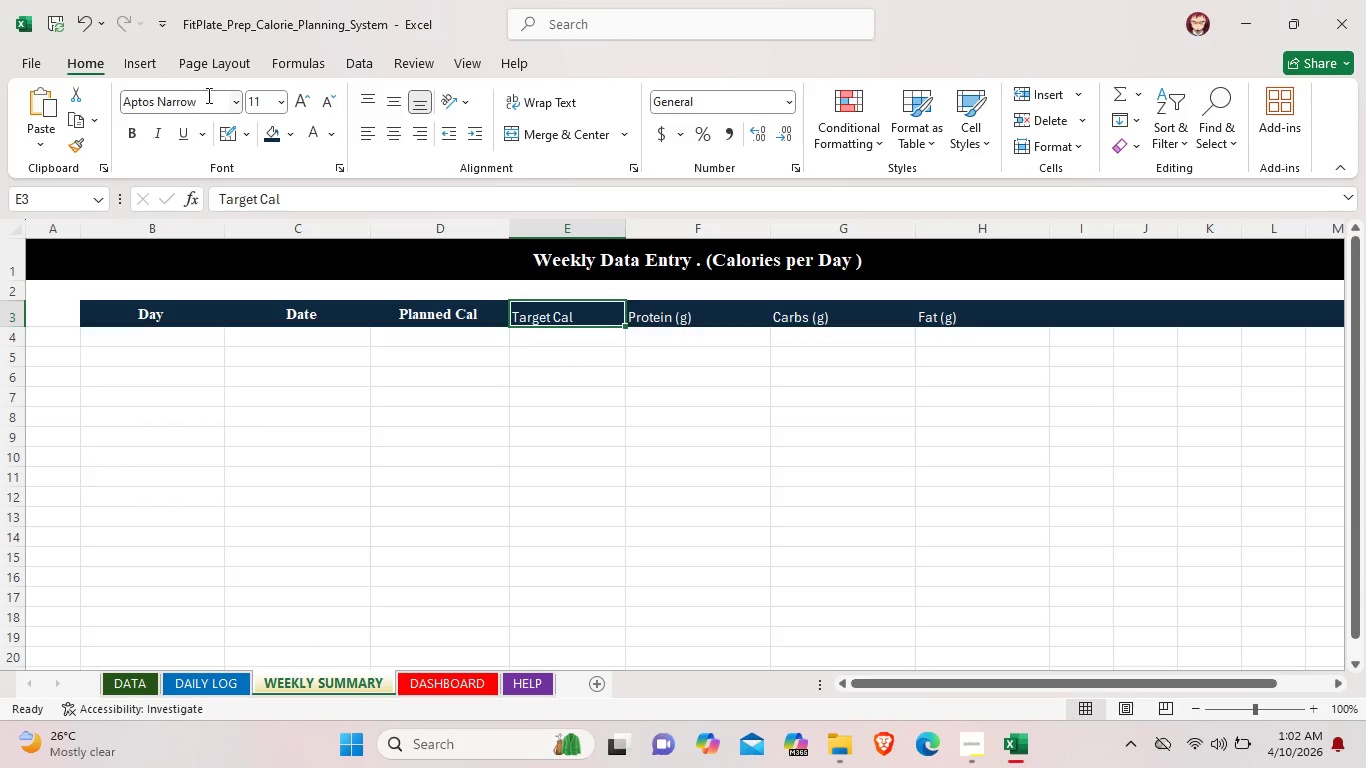 
left_click([231, 104])
 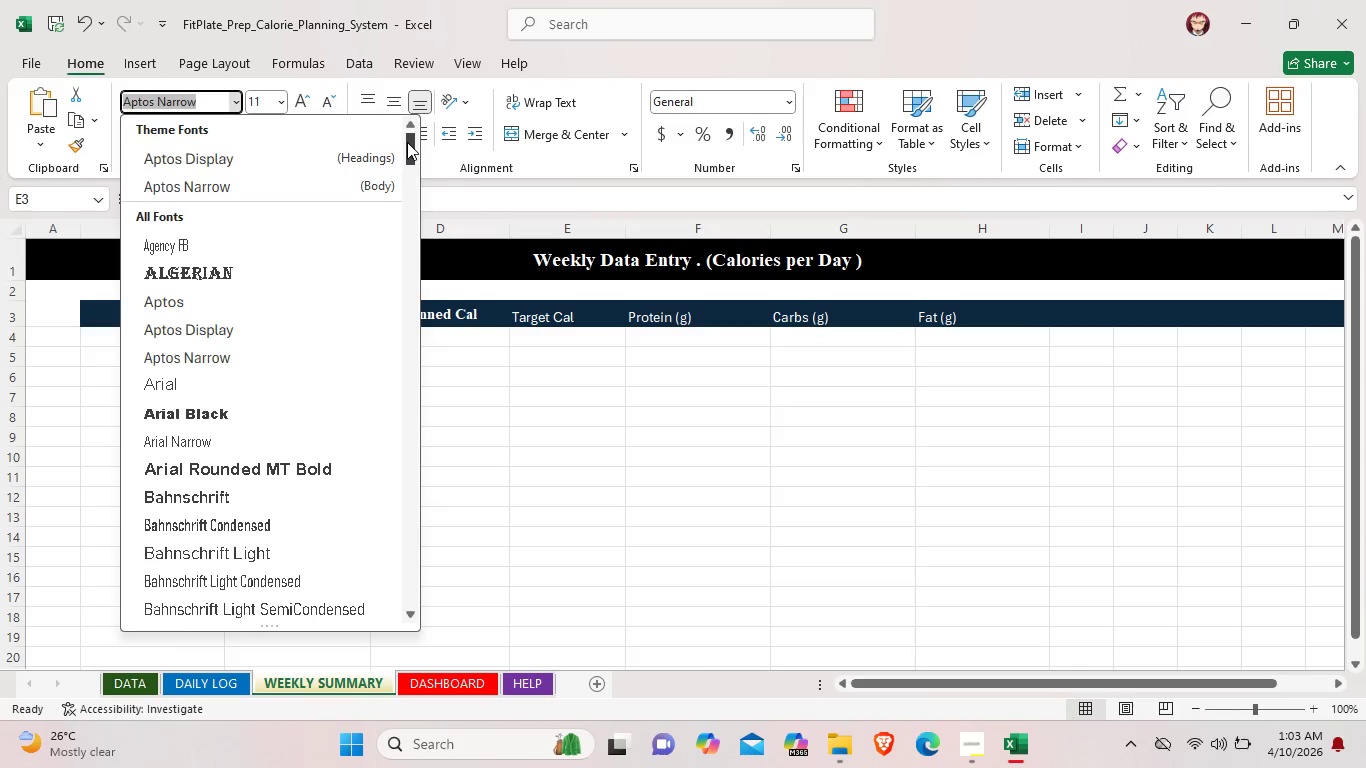 
left_click_drag(start_coordinate=[408, 143], to_coordinate=[416, 551])
 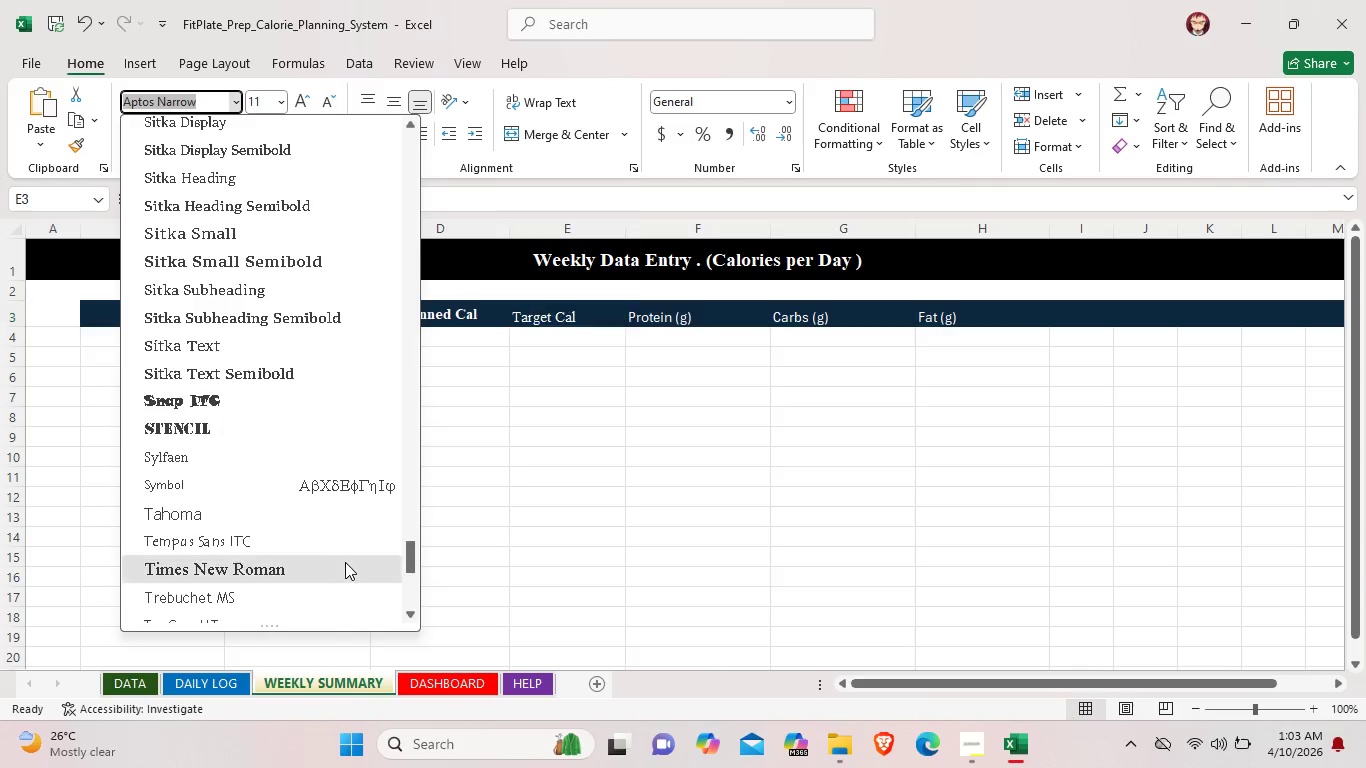 
left_click([345, 562])
 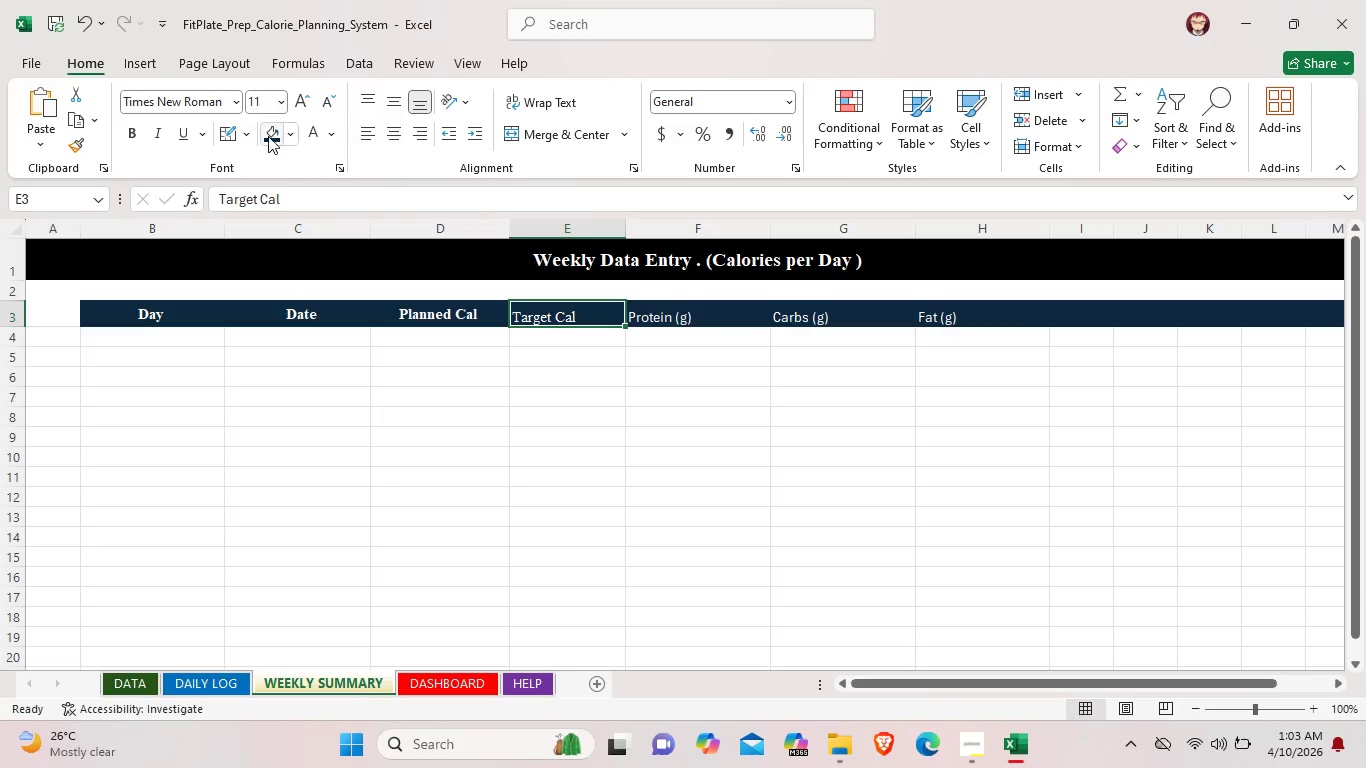 
left_click([133, 126])
 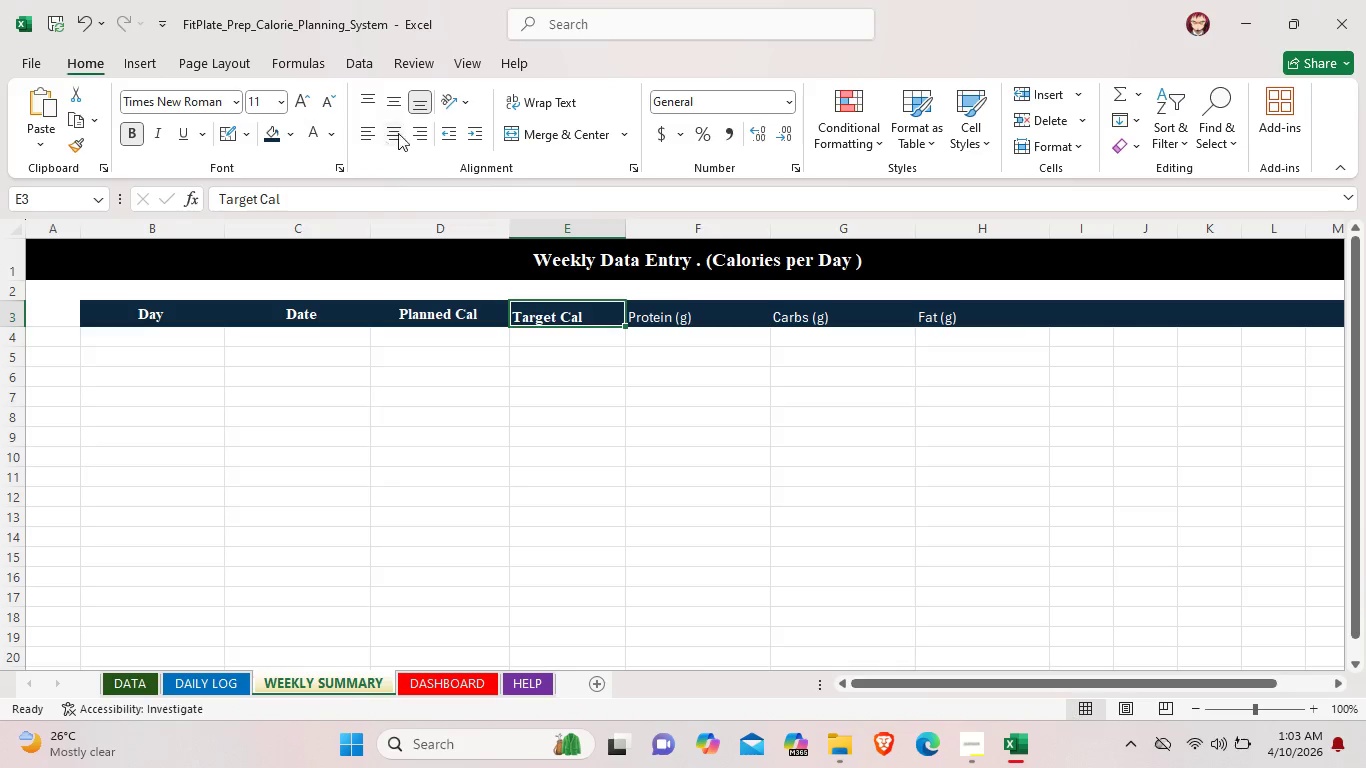 
left_click([388, 100])
 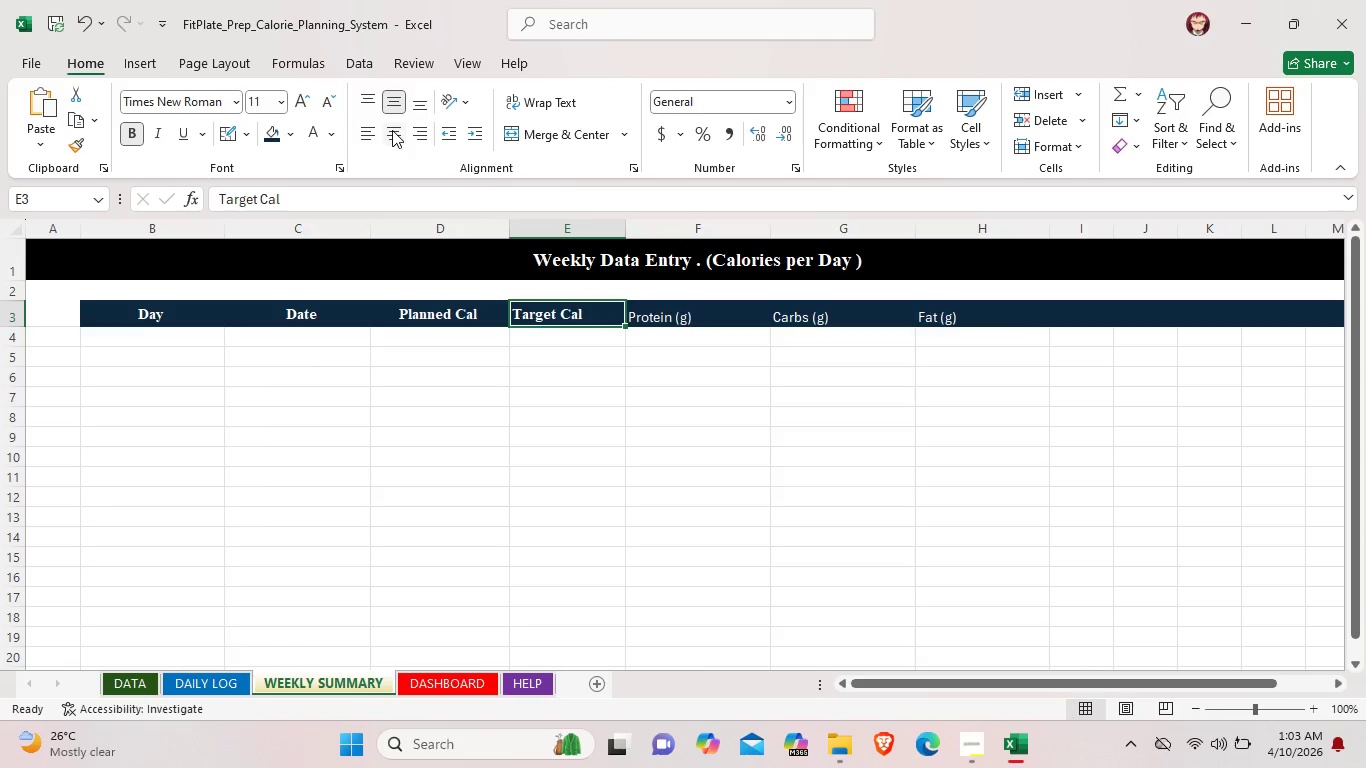 
left_click([392, 130])
 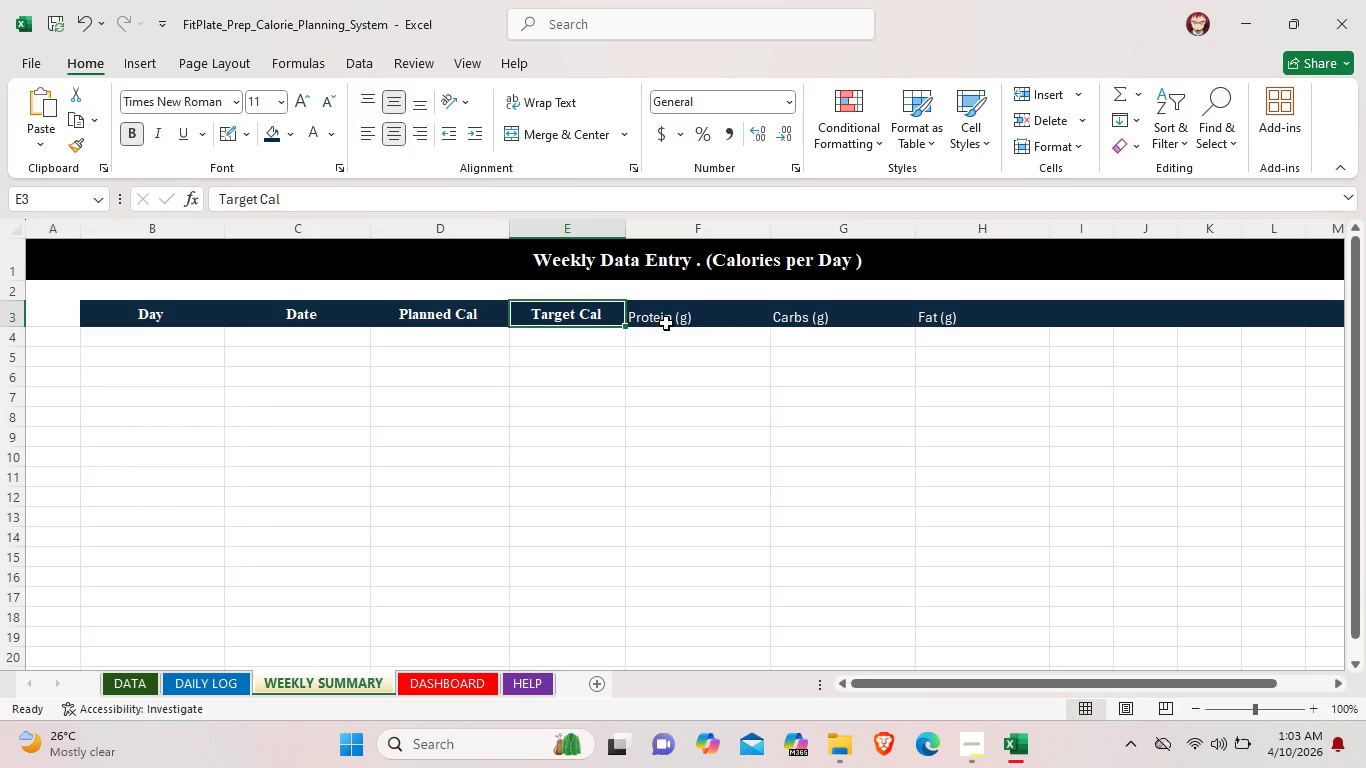 
left_click([668, 320])
 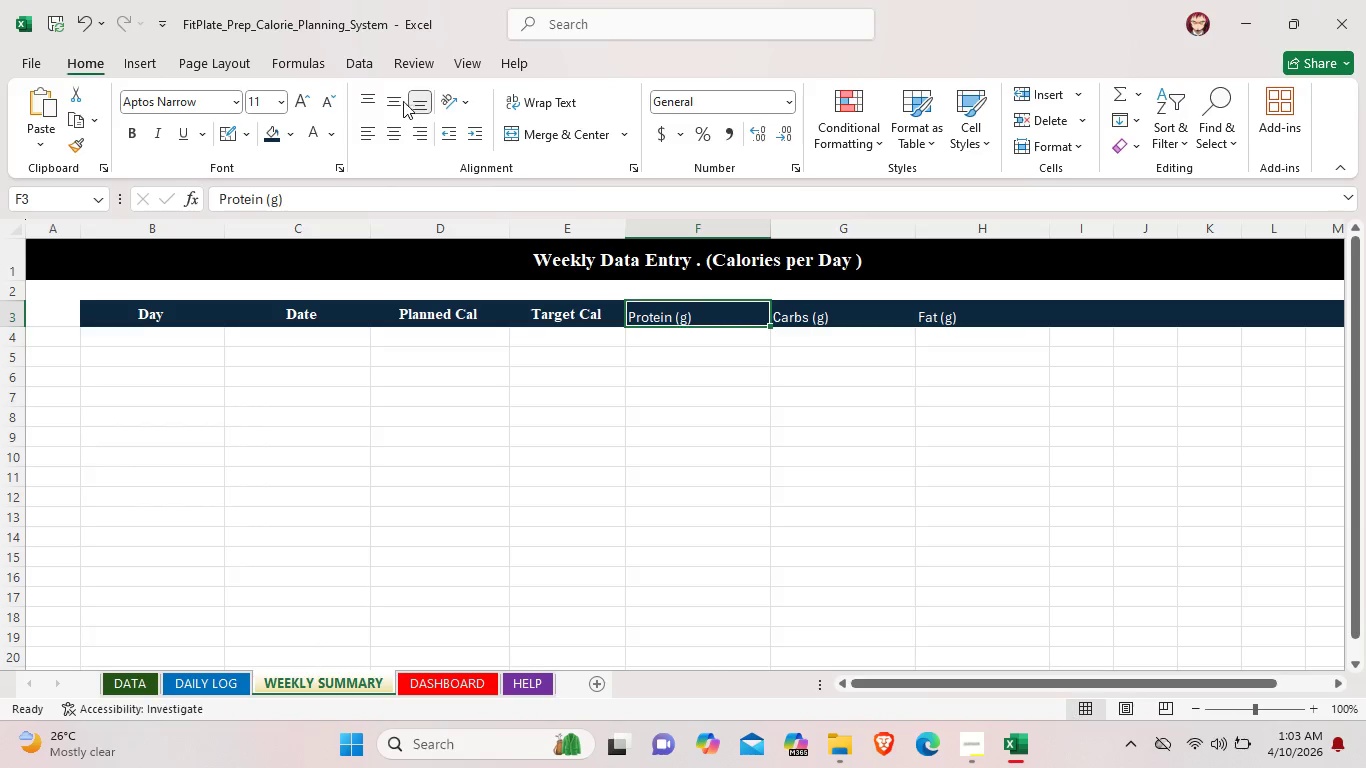 
left_click([398, 98])
 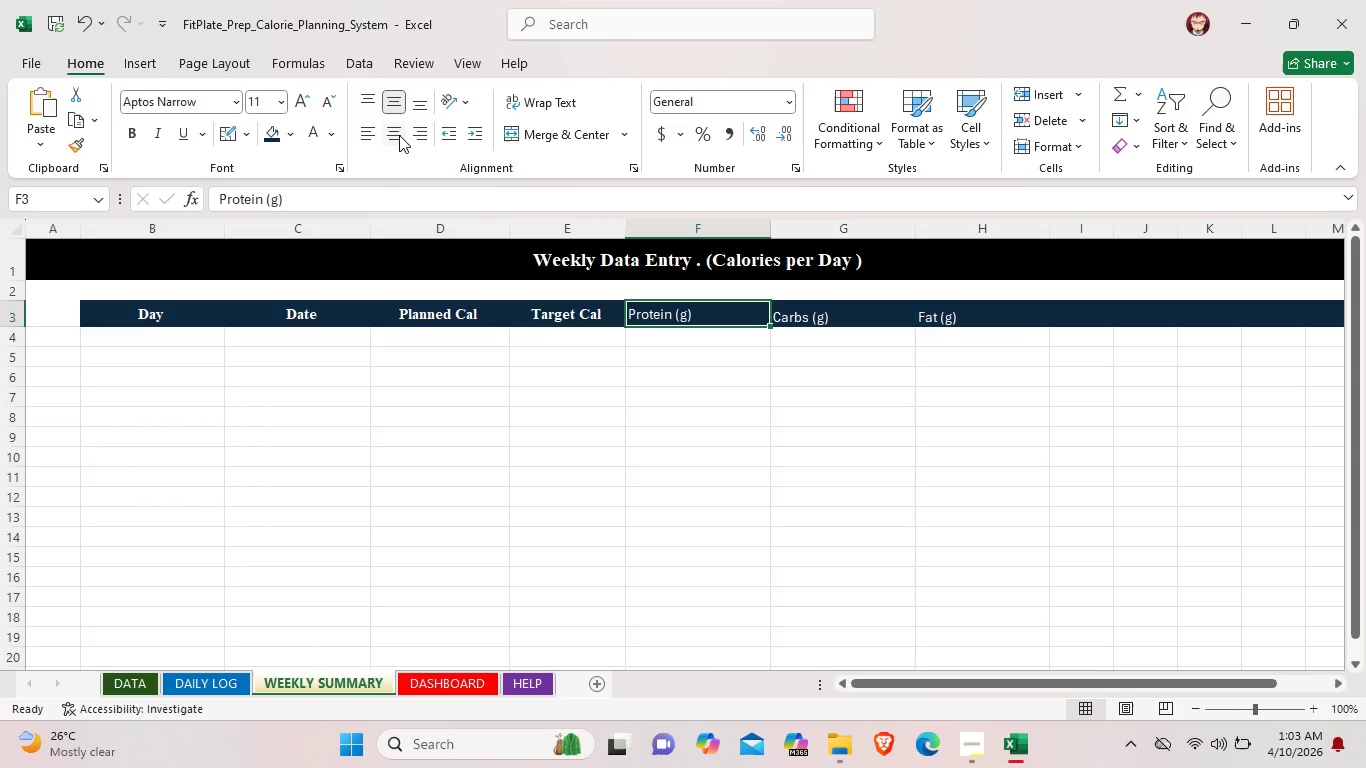 
left_click([399, 135])
 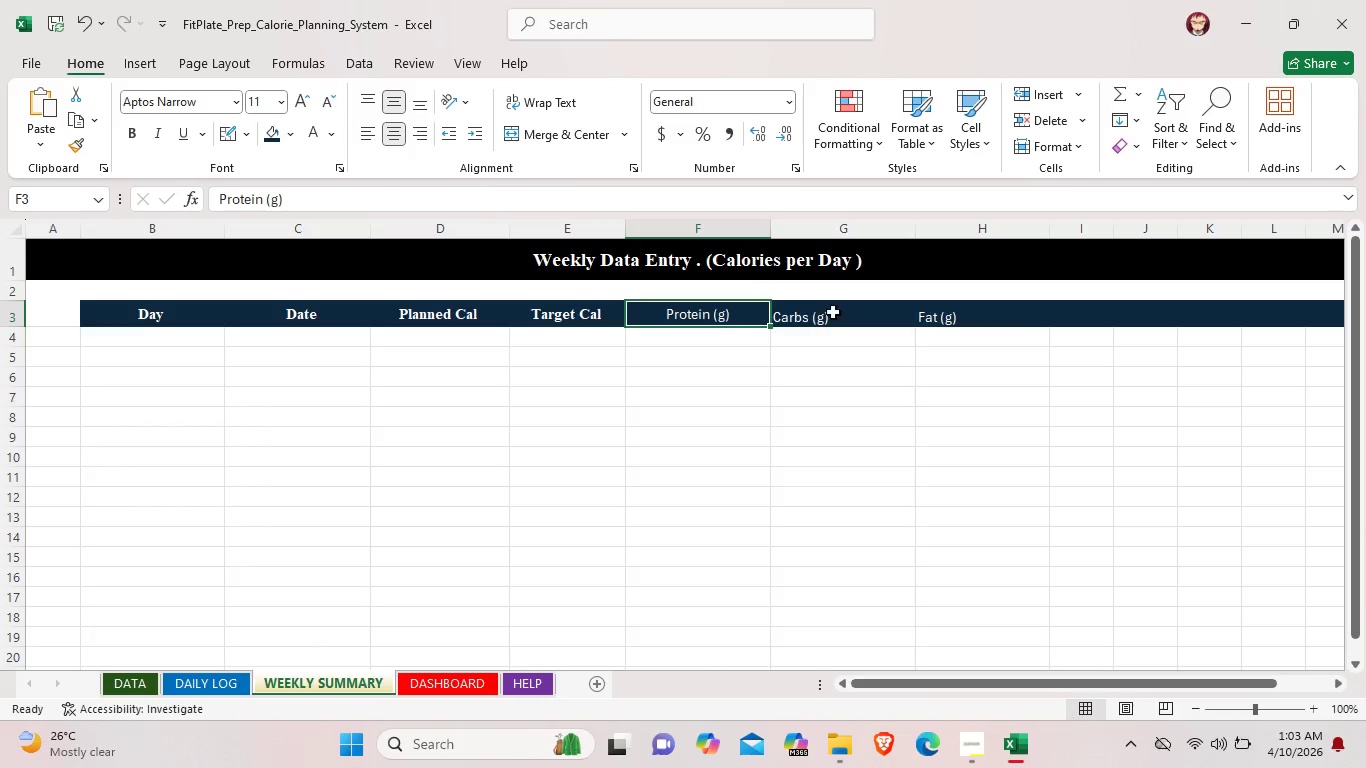 
left_click([835, 315])
 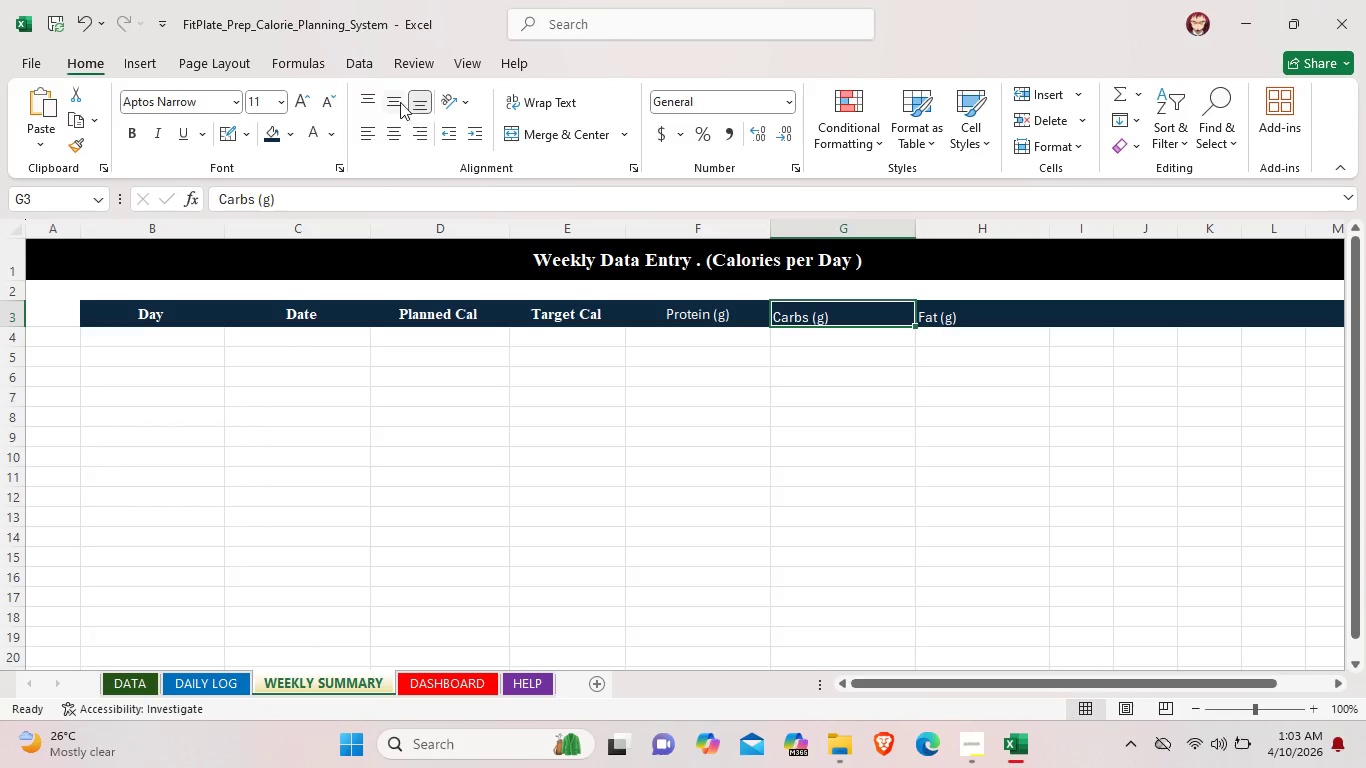 
left_click([397, 100])
 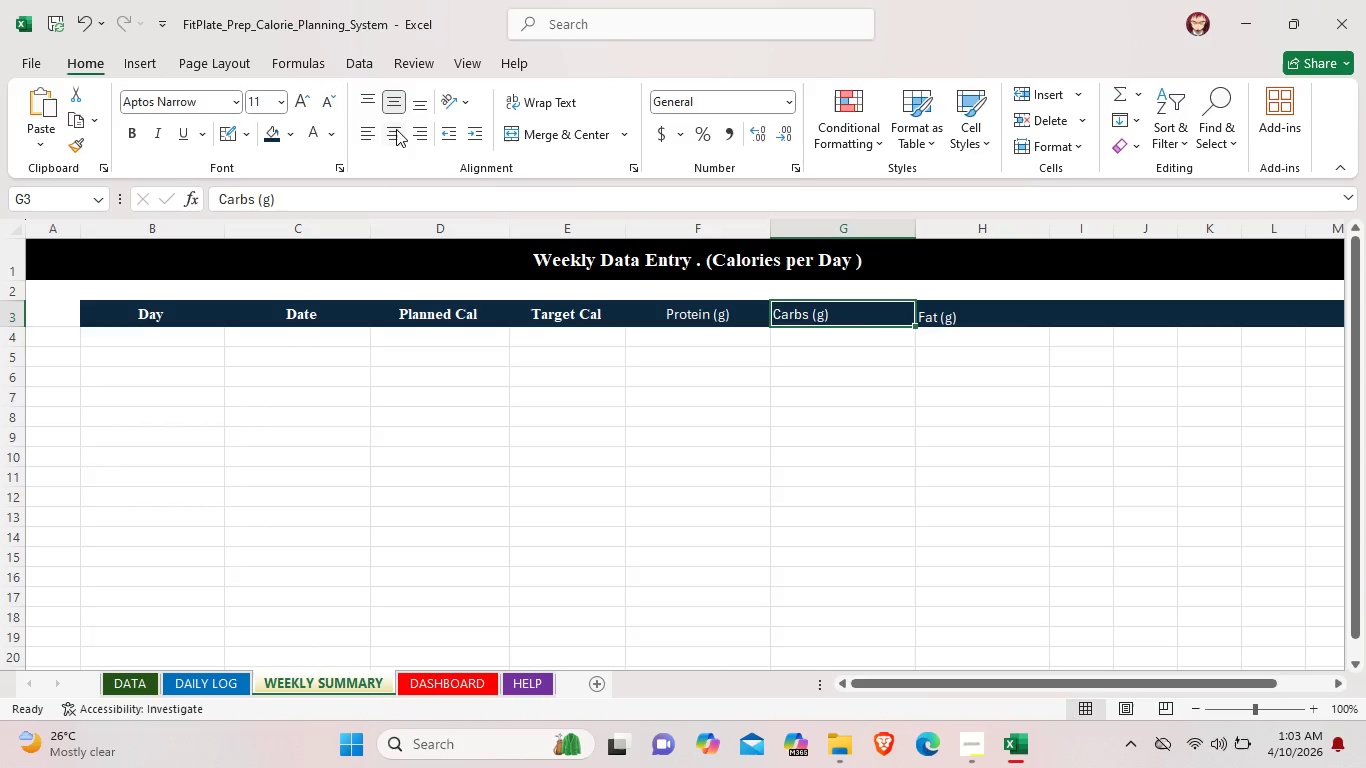 
left_click([396, 130])
 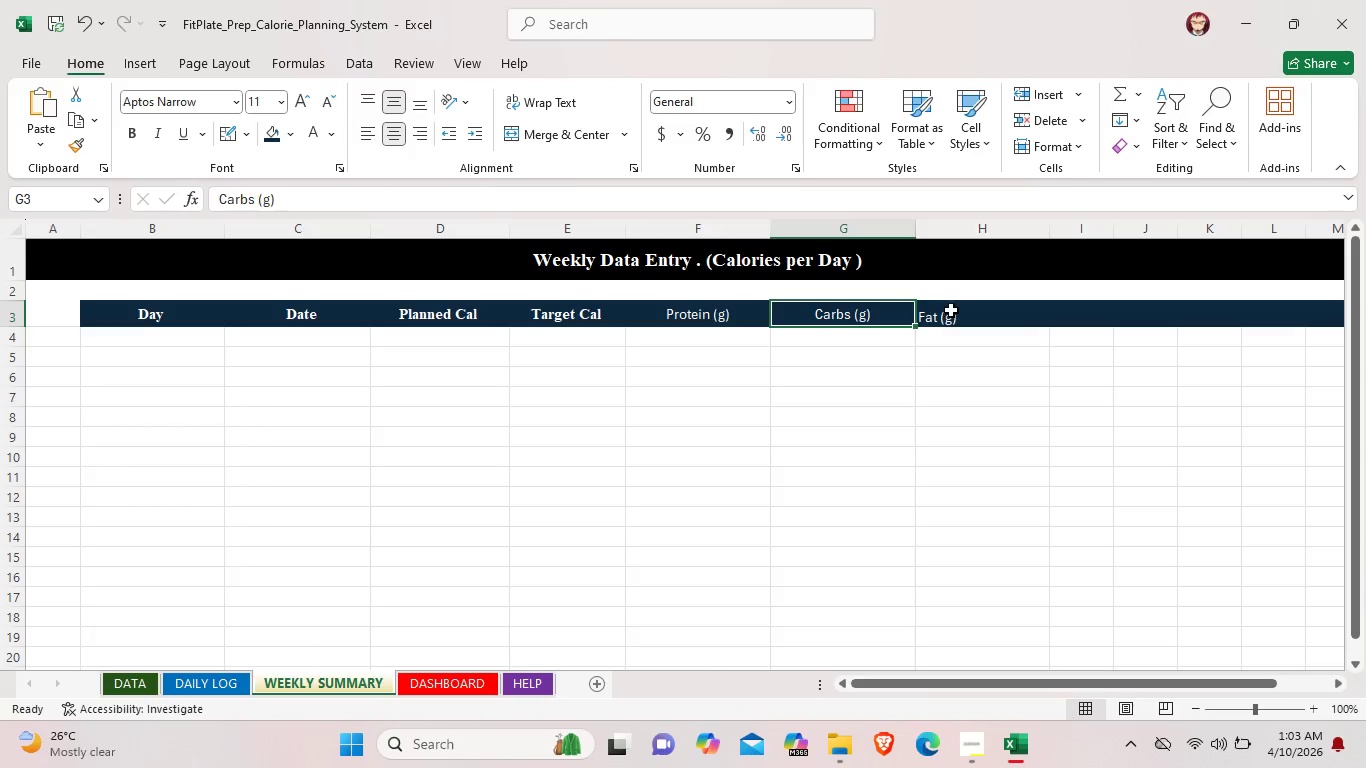 
left_click([951, 311])
 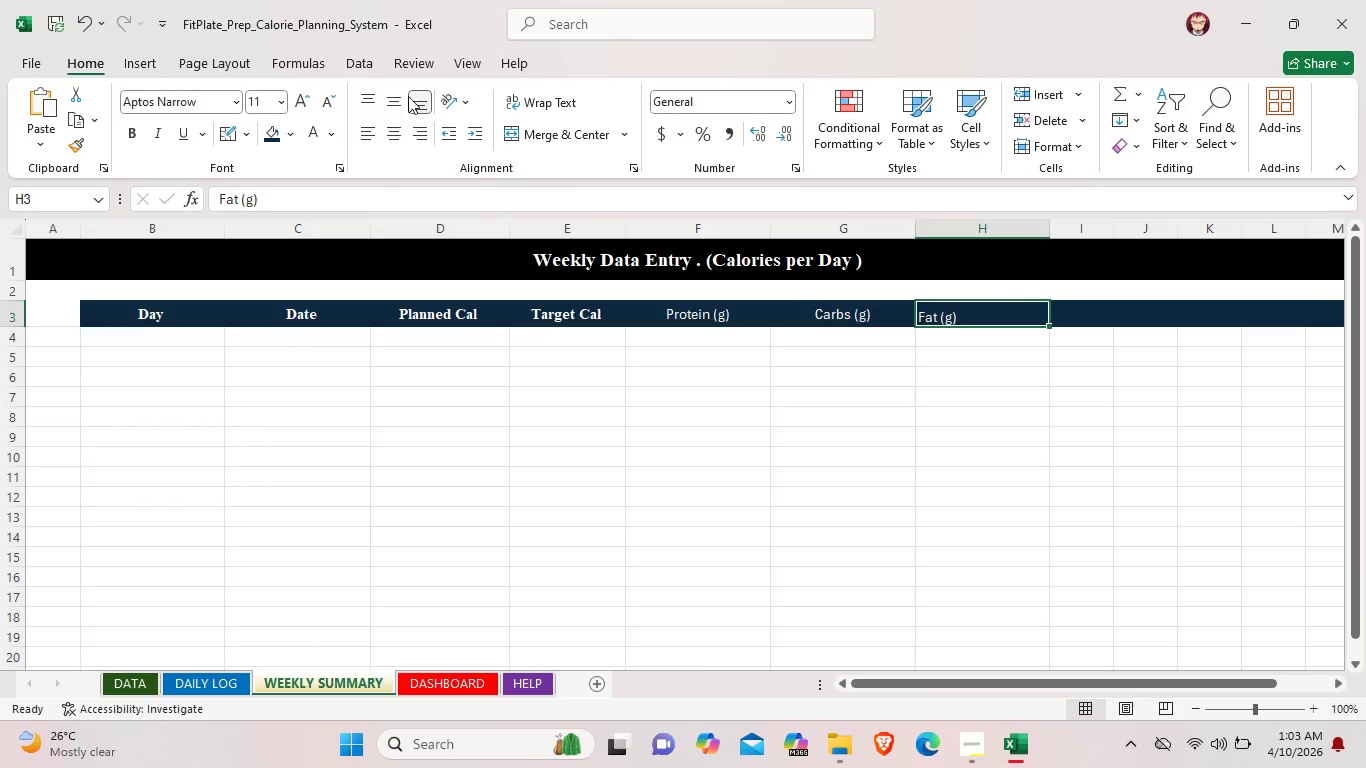 
left_click([402, 95])
 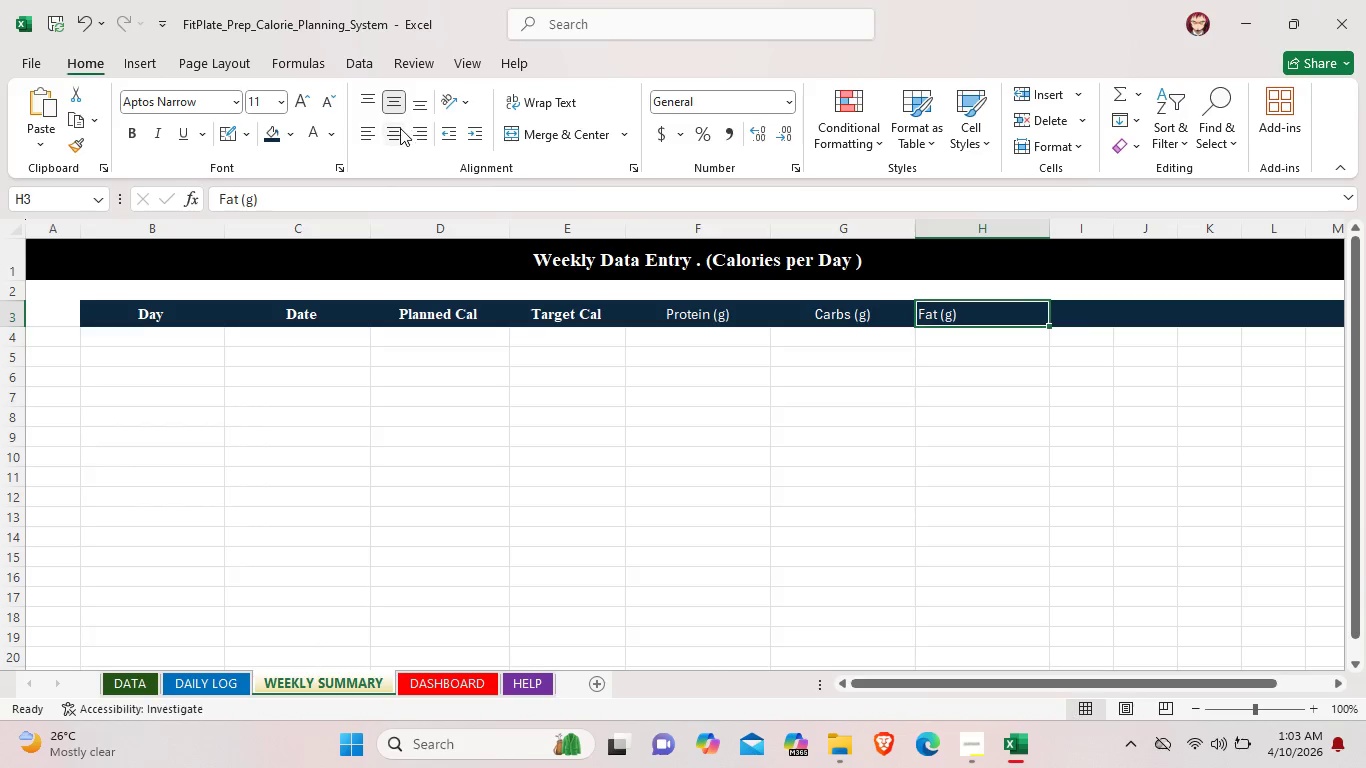 
left_click([400, 128])
 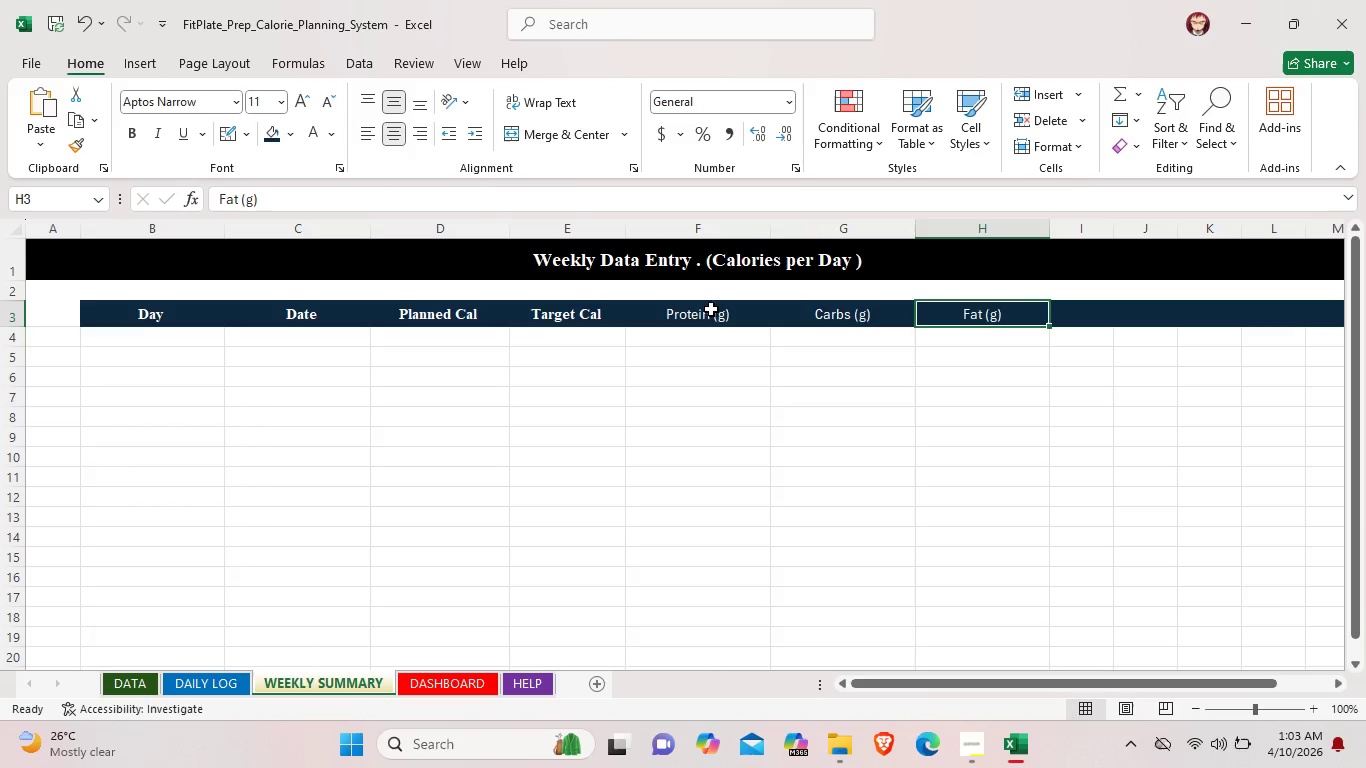 
left_click([709, 314])
 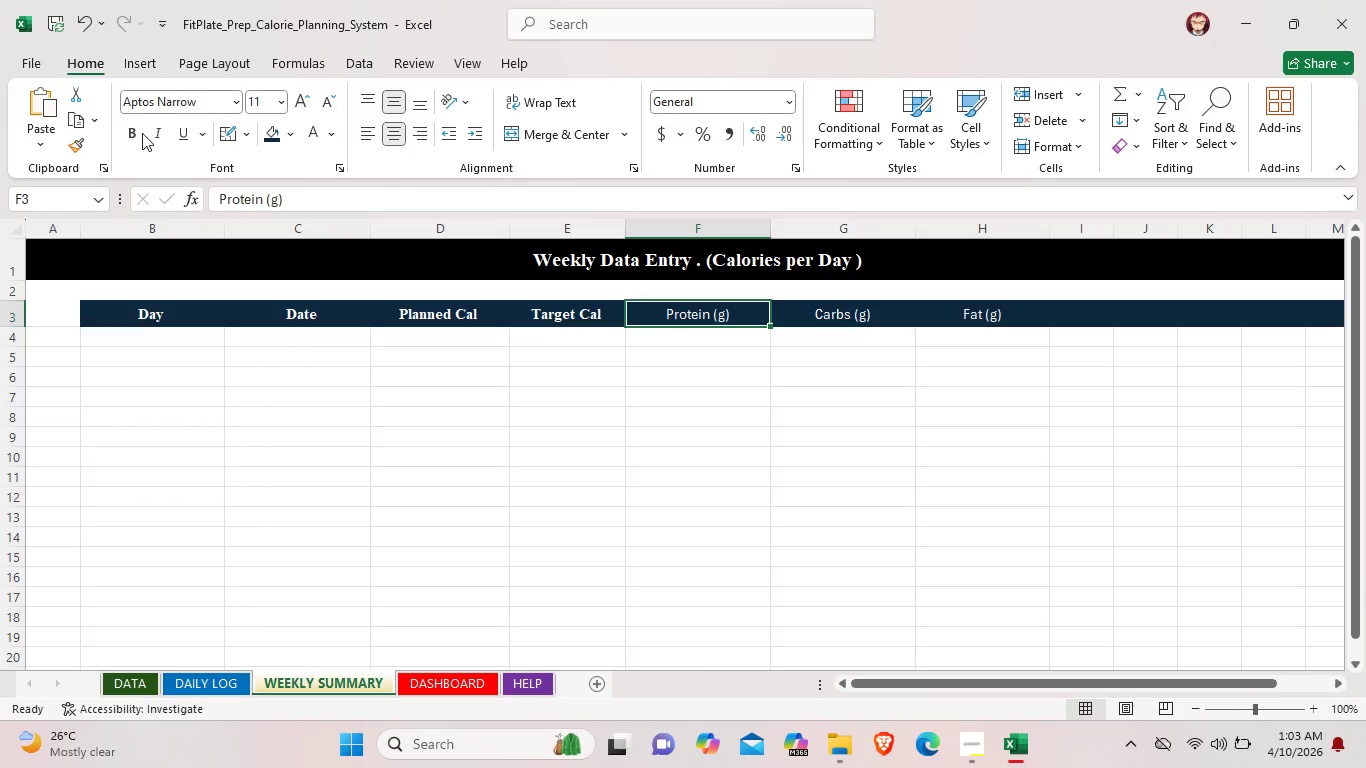 
left_click([135, 132])
 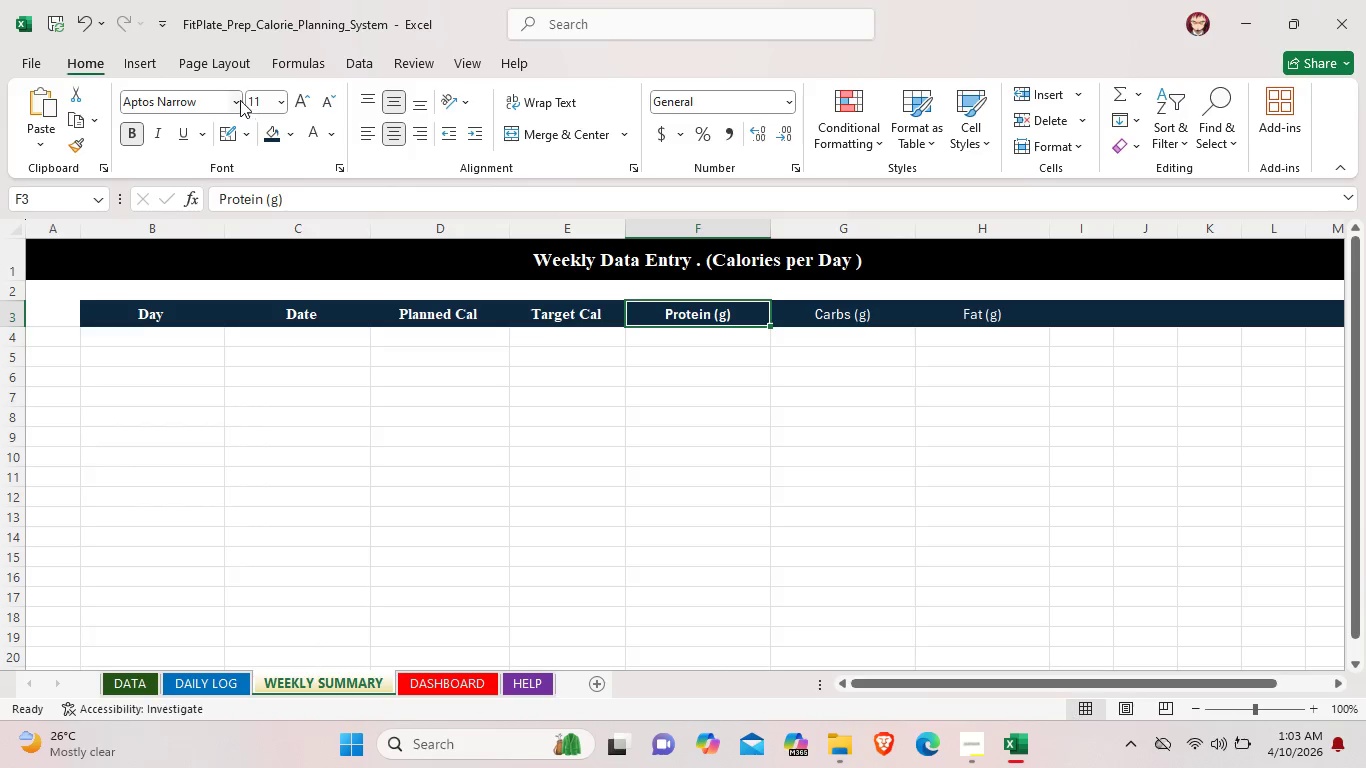 
left_click([238, 97])
 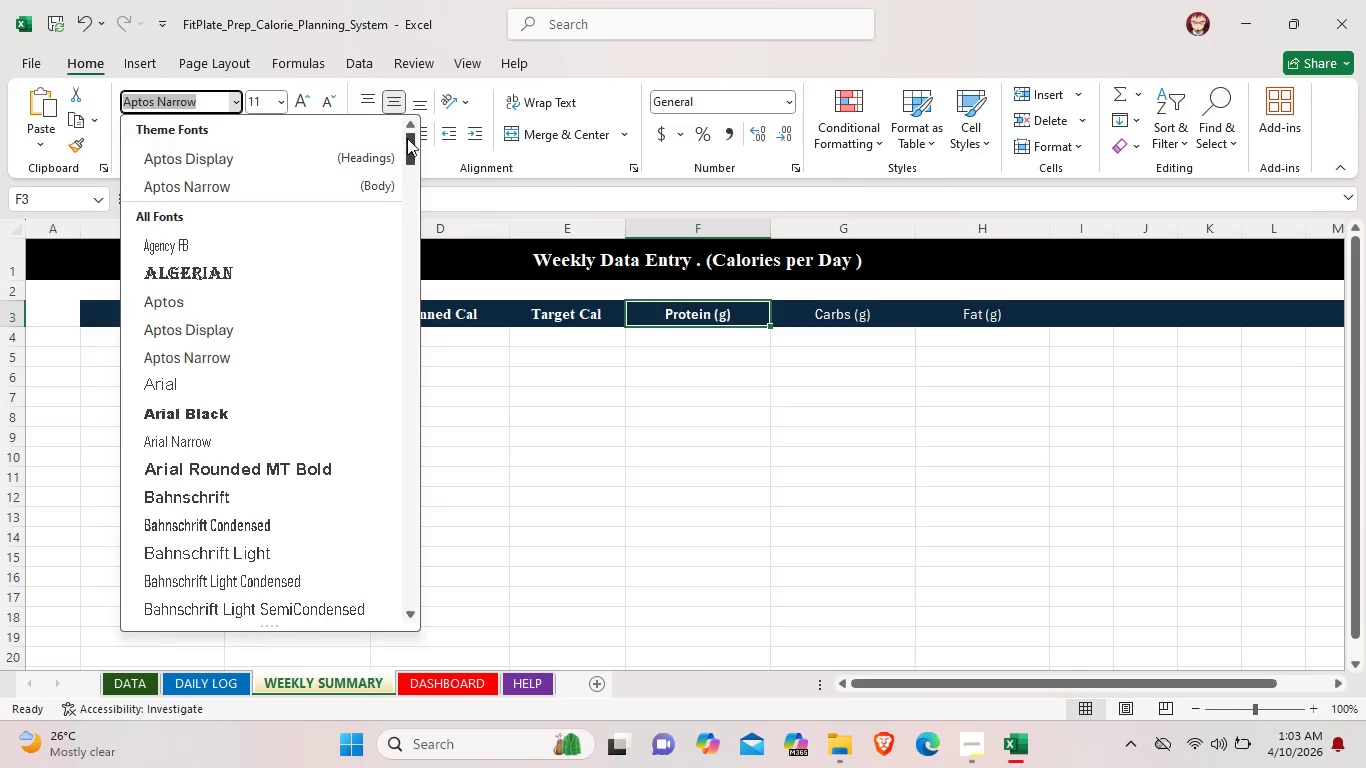 
left_click_drag(start_coordinate=[407, 138], to_coordinate=[428, 561])
 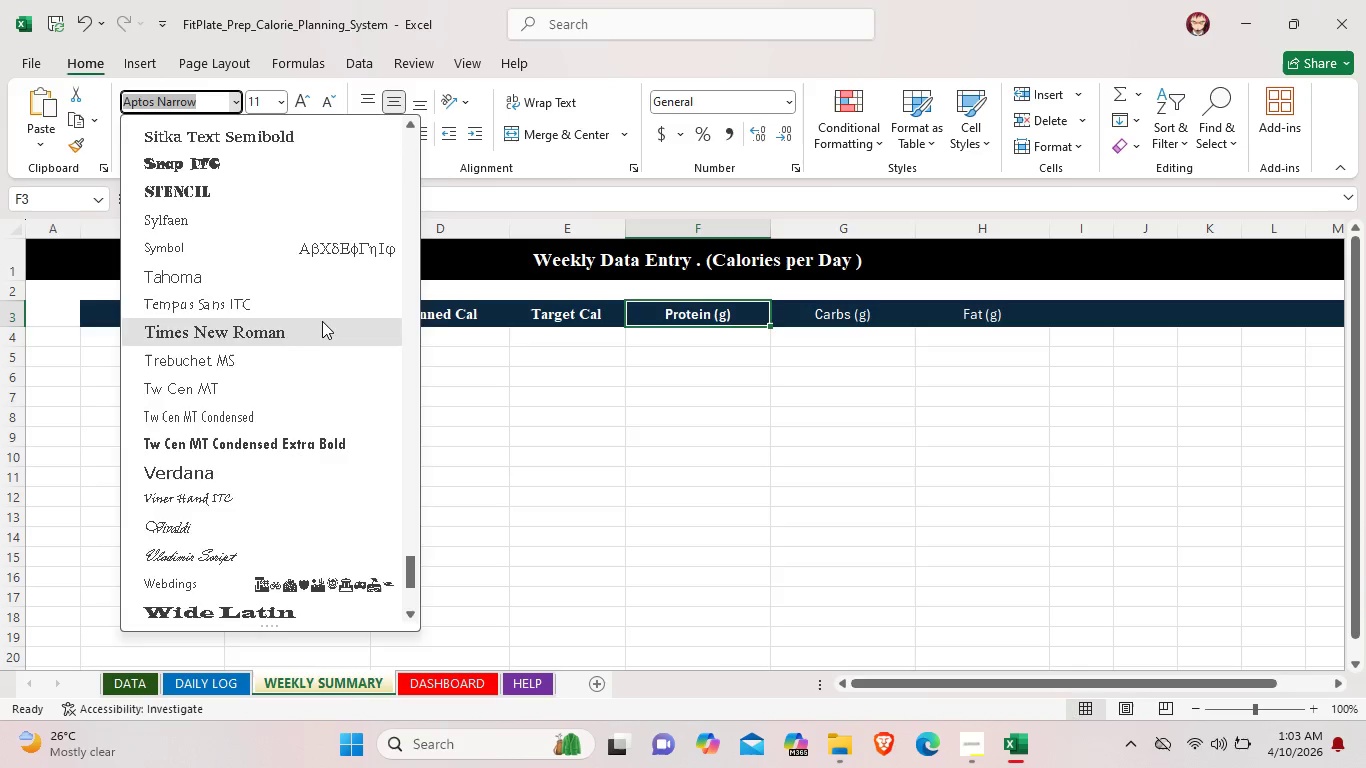 
left_click([322, 321])
 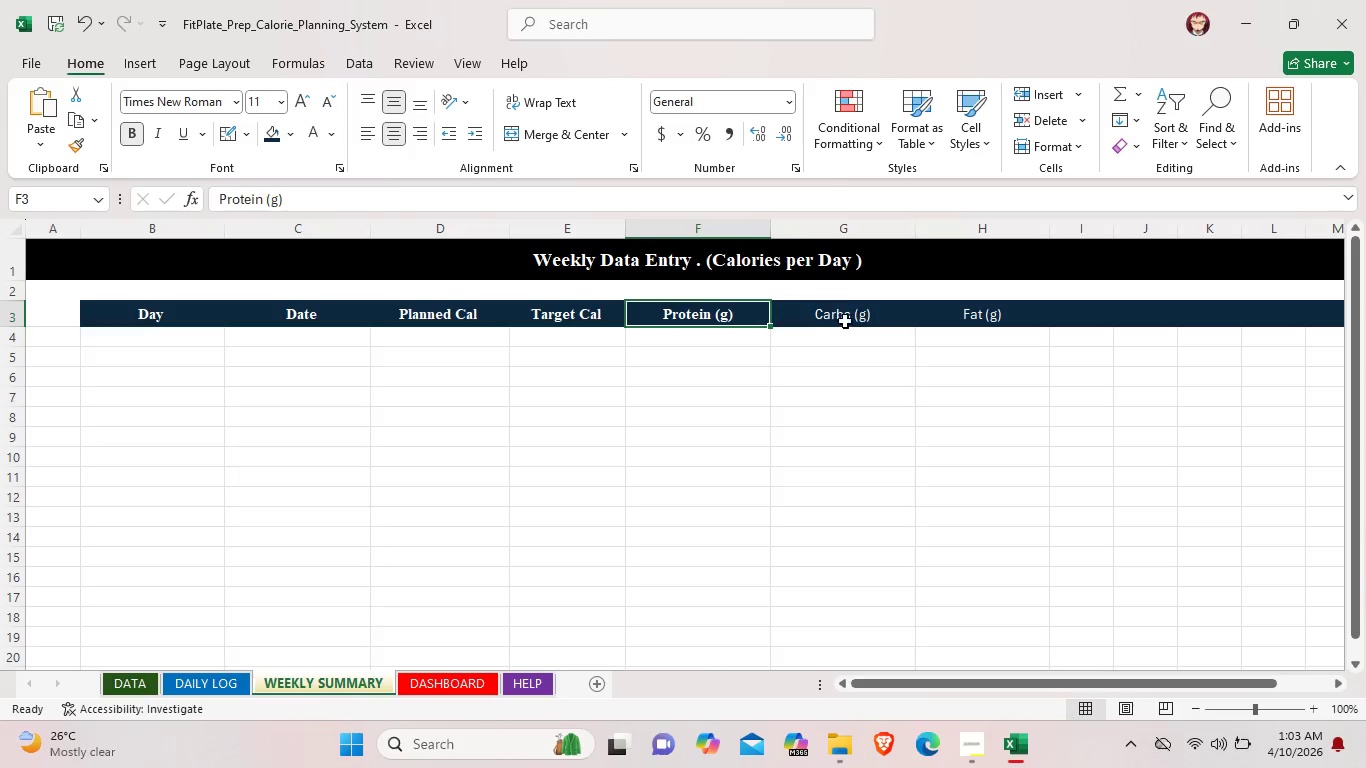 
left_click([845, 319])
 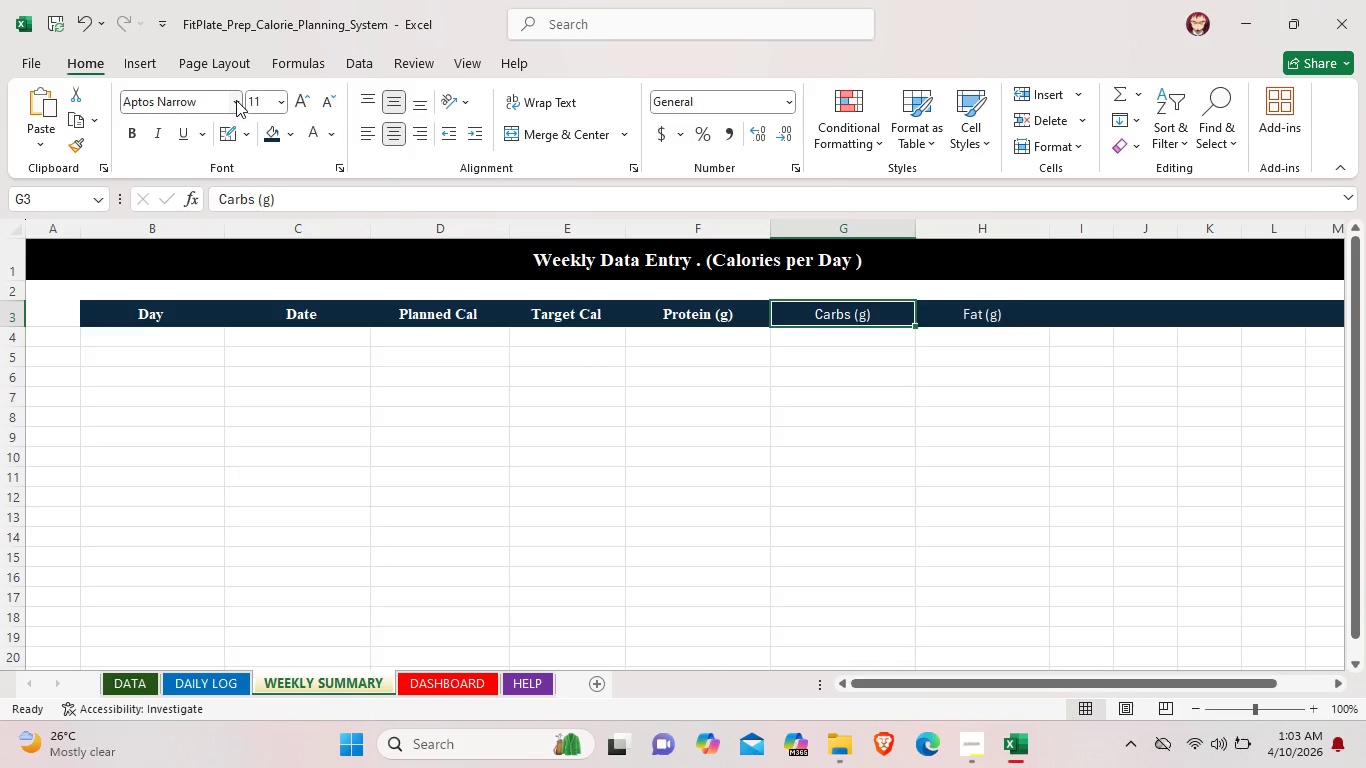 
left_click([236, 100])
 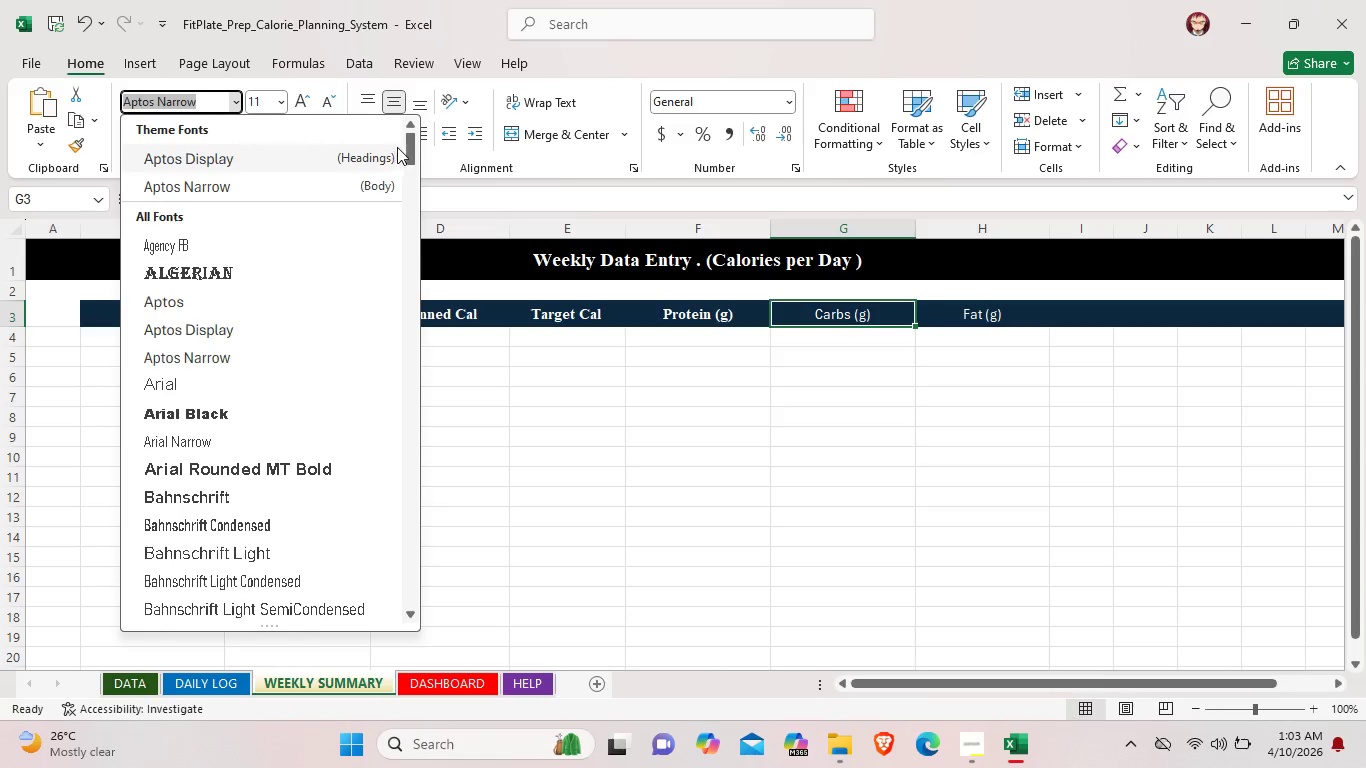 
left_click_drag(start_coordinate=[409, 149], to_coordinate=[447, 576])
 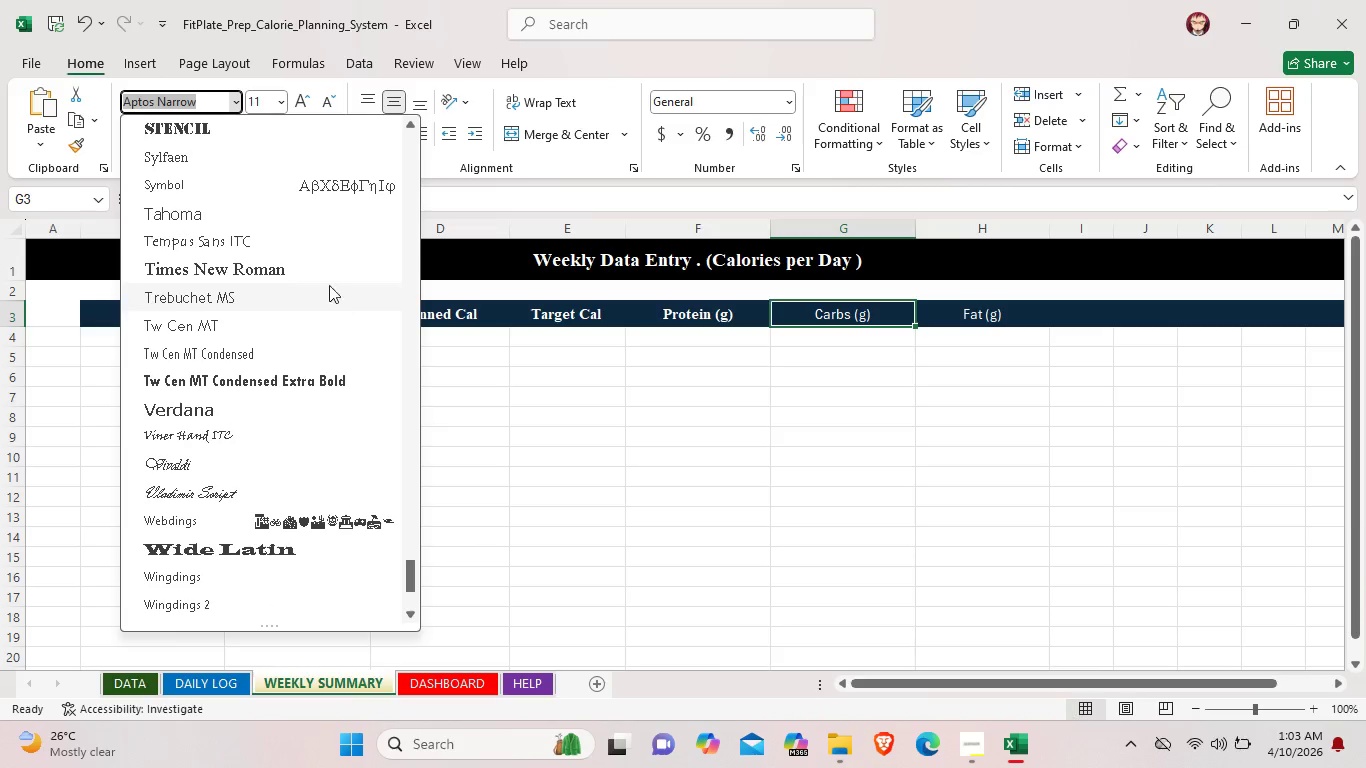 
left_click([324, 275])
 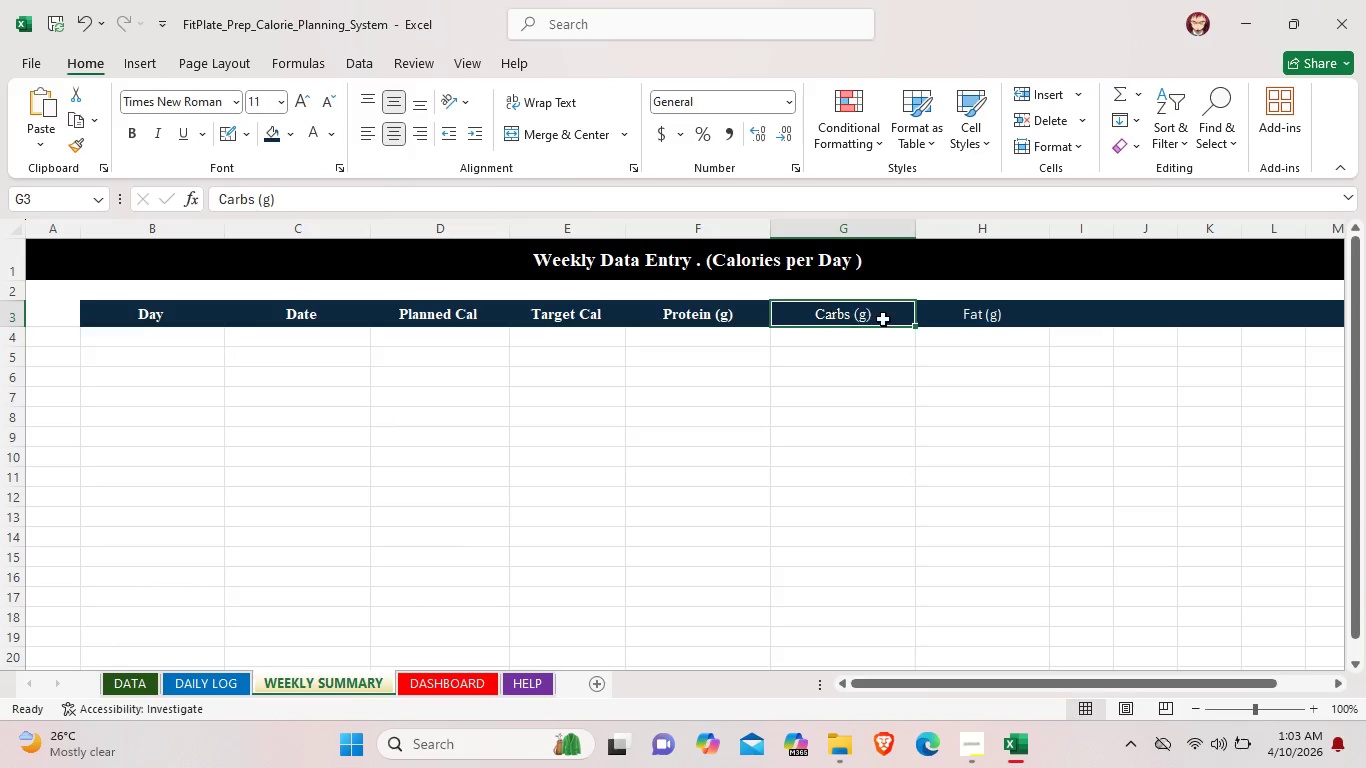 
left_click([883, 319])
 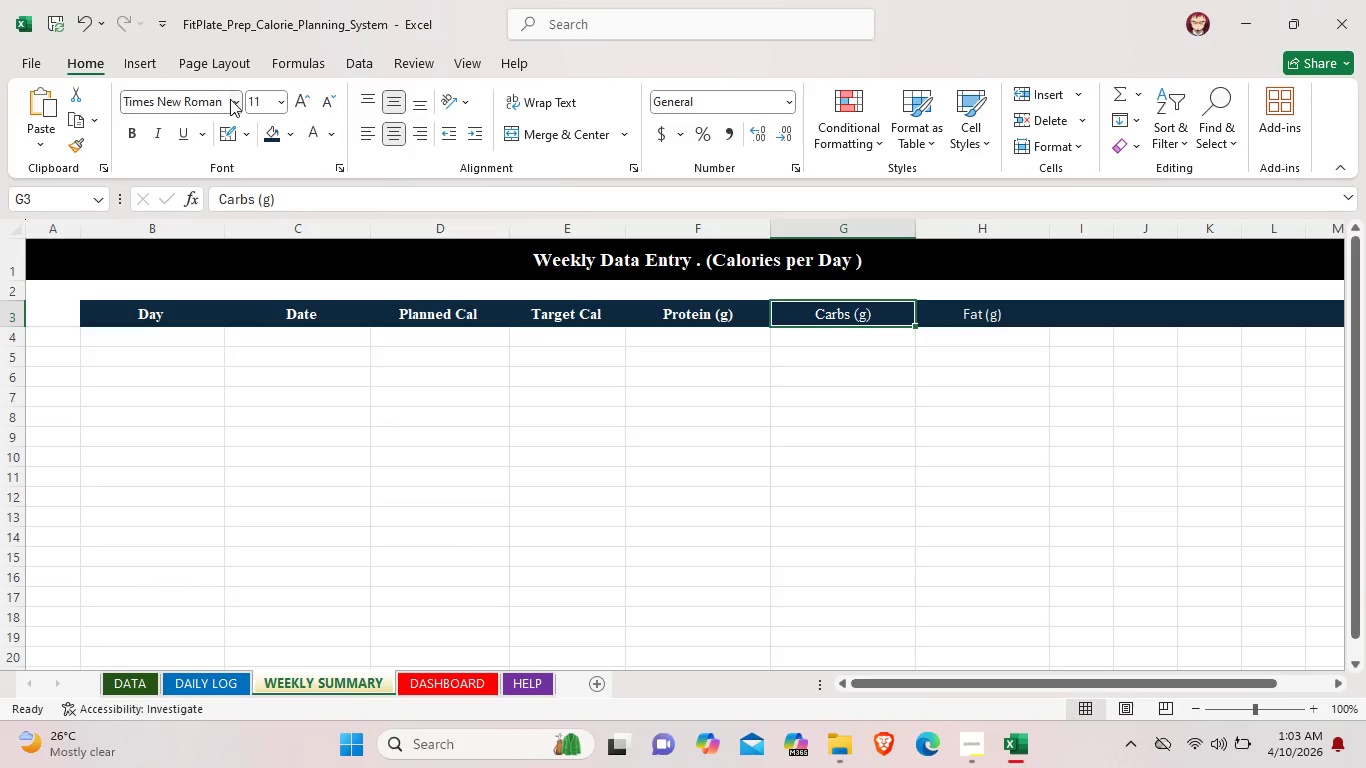 
left_click([230, 99])
 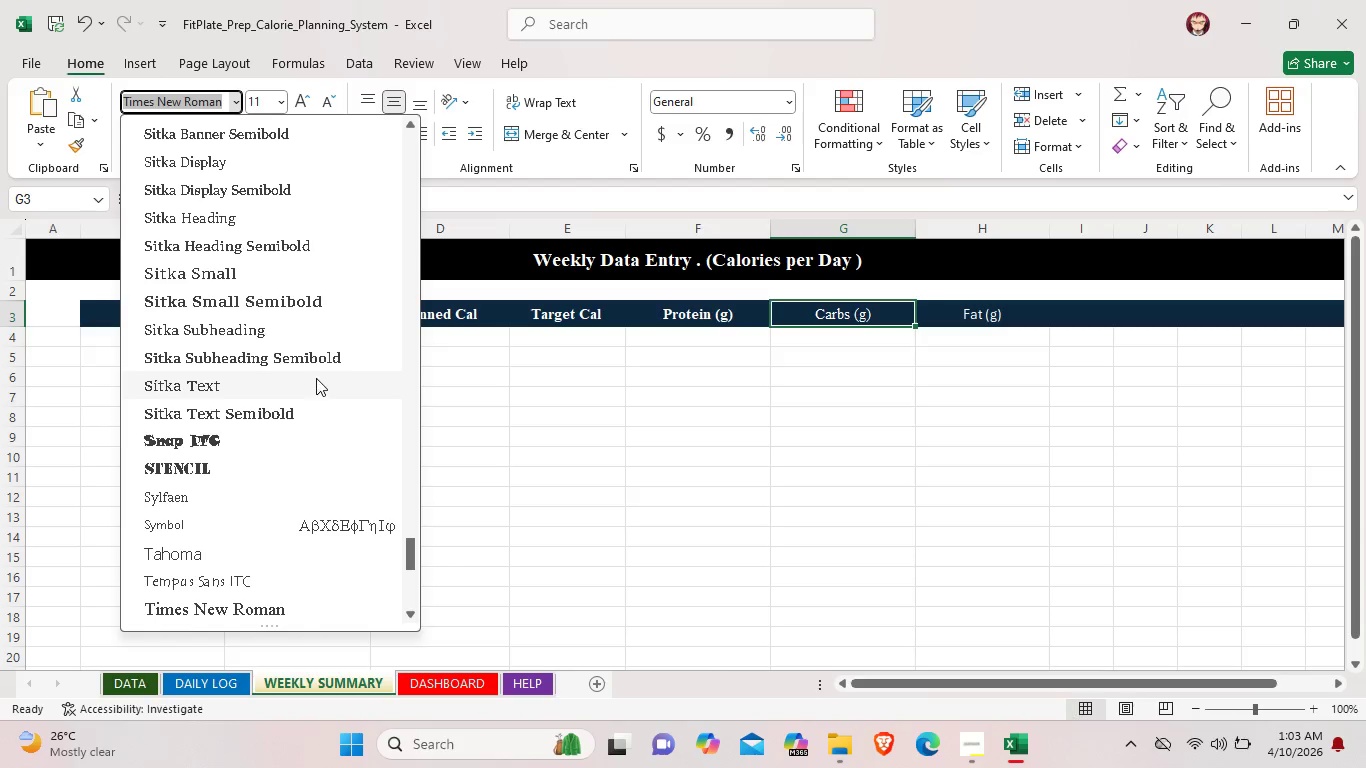 
left_click([288, 606])
 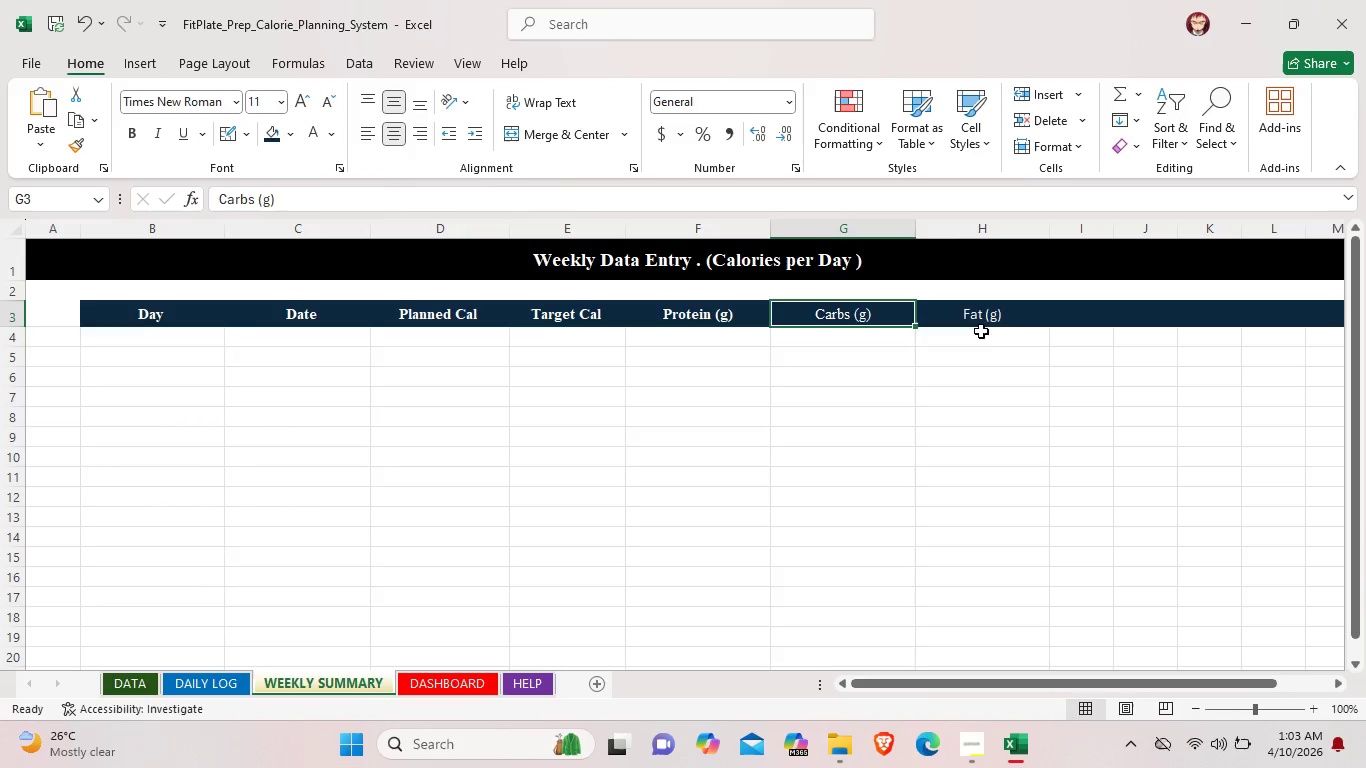 
left_click([976, 315])
 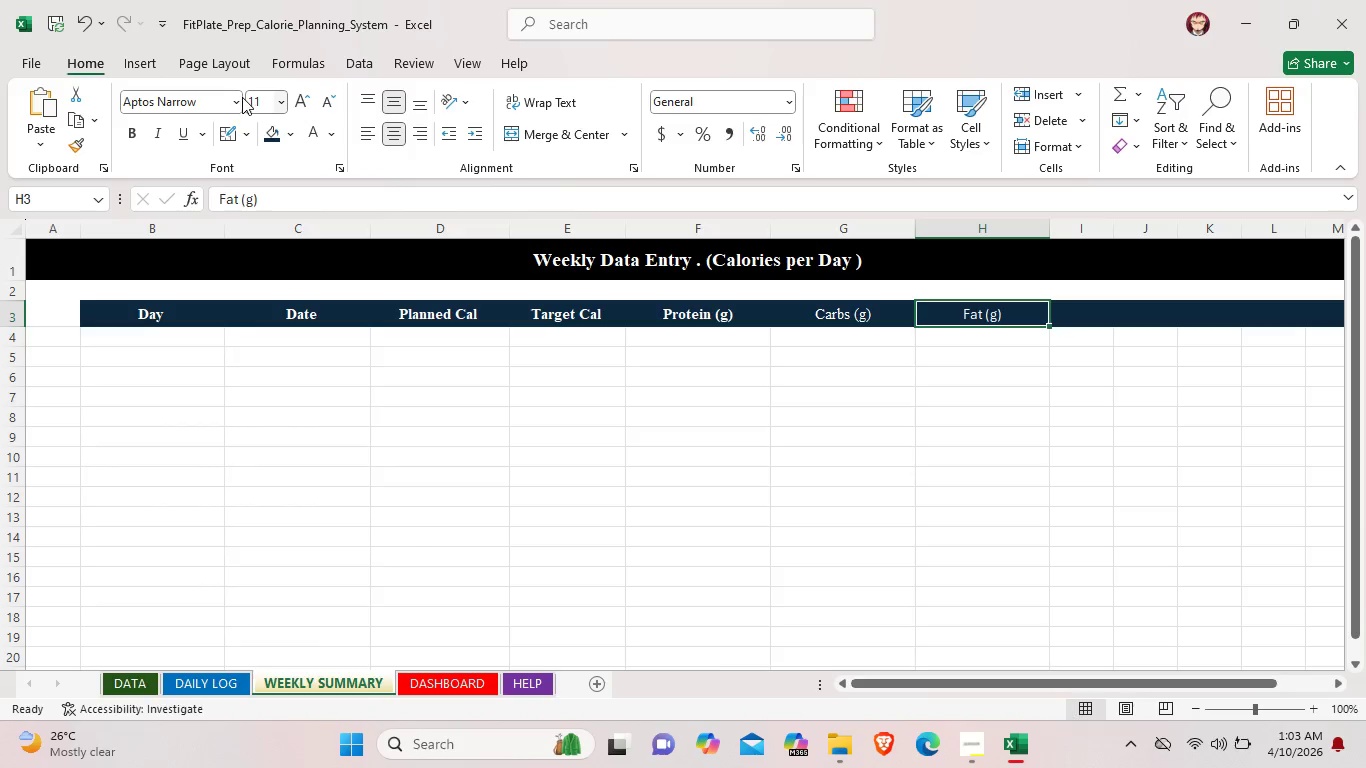 
left_click([239, 97])
 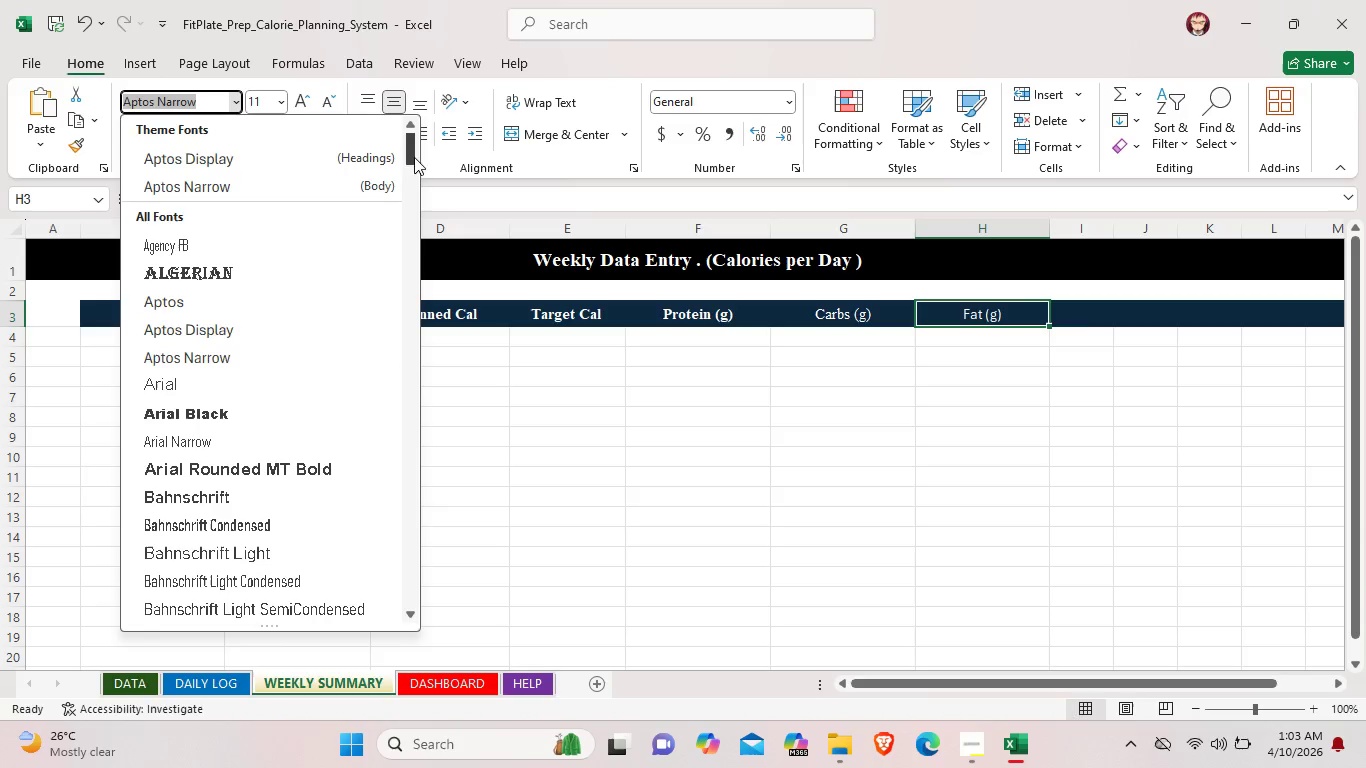 
left_click_drag(start_coordinate=[412, 148], to_coordinate=[411, 567])
 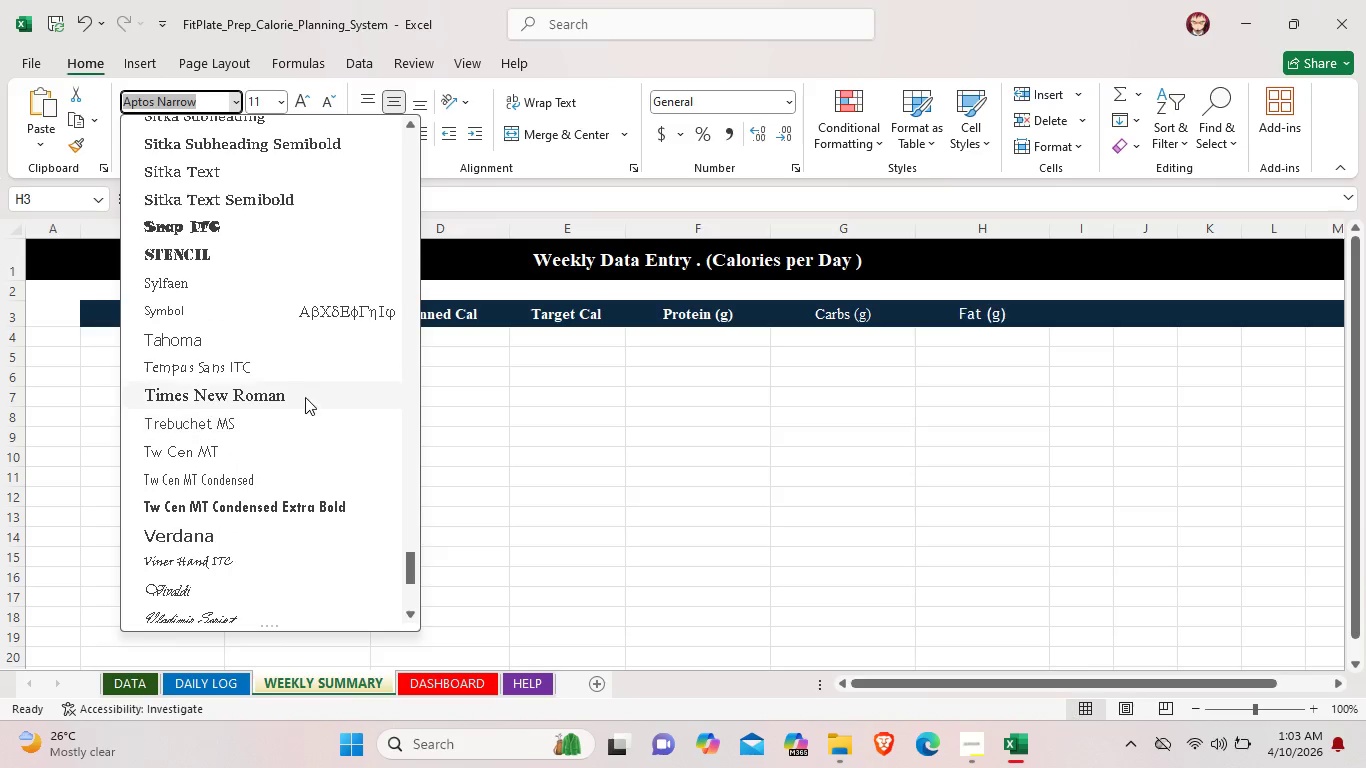 
left_click([305, 397])
 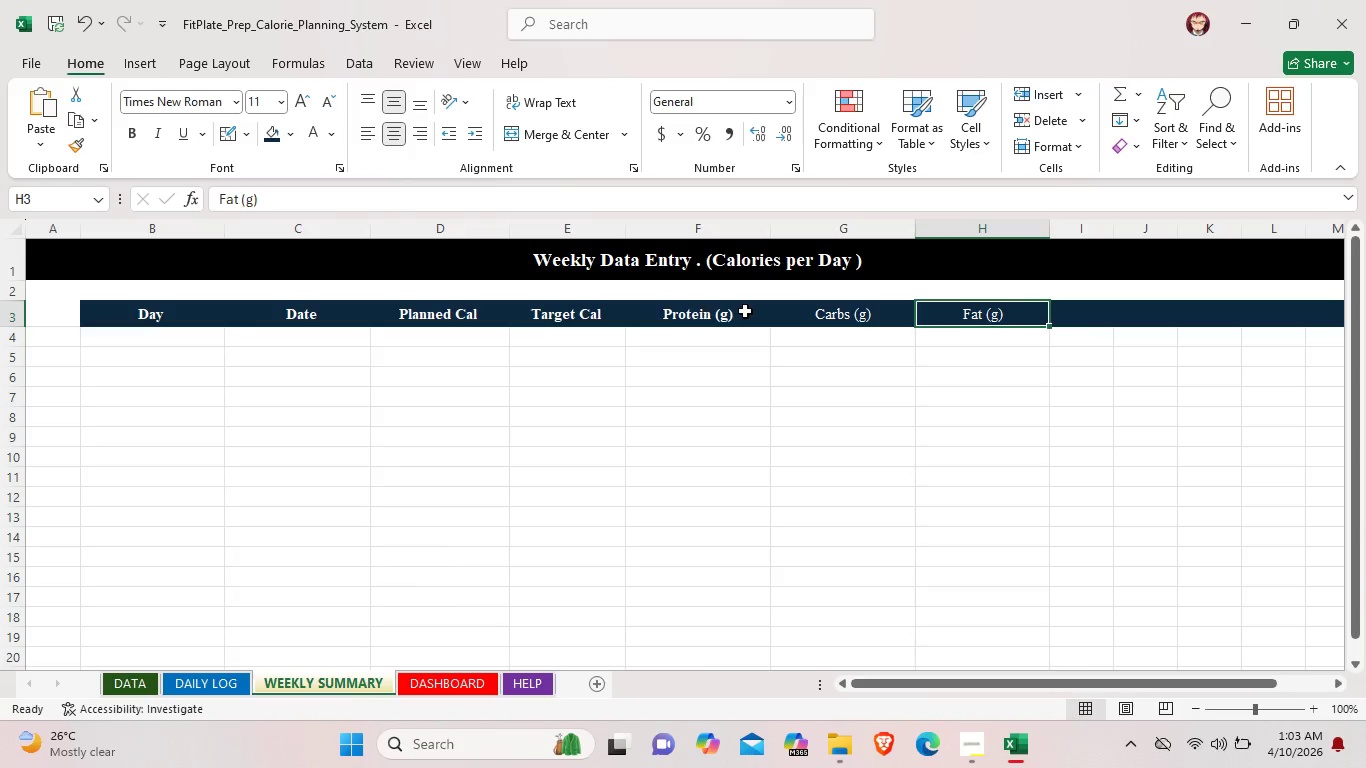 
left_click([839, 315])
 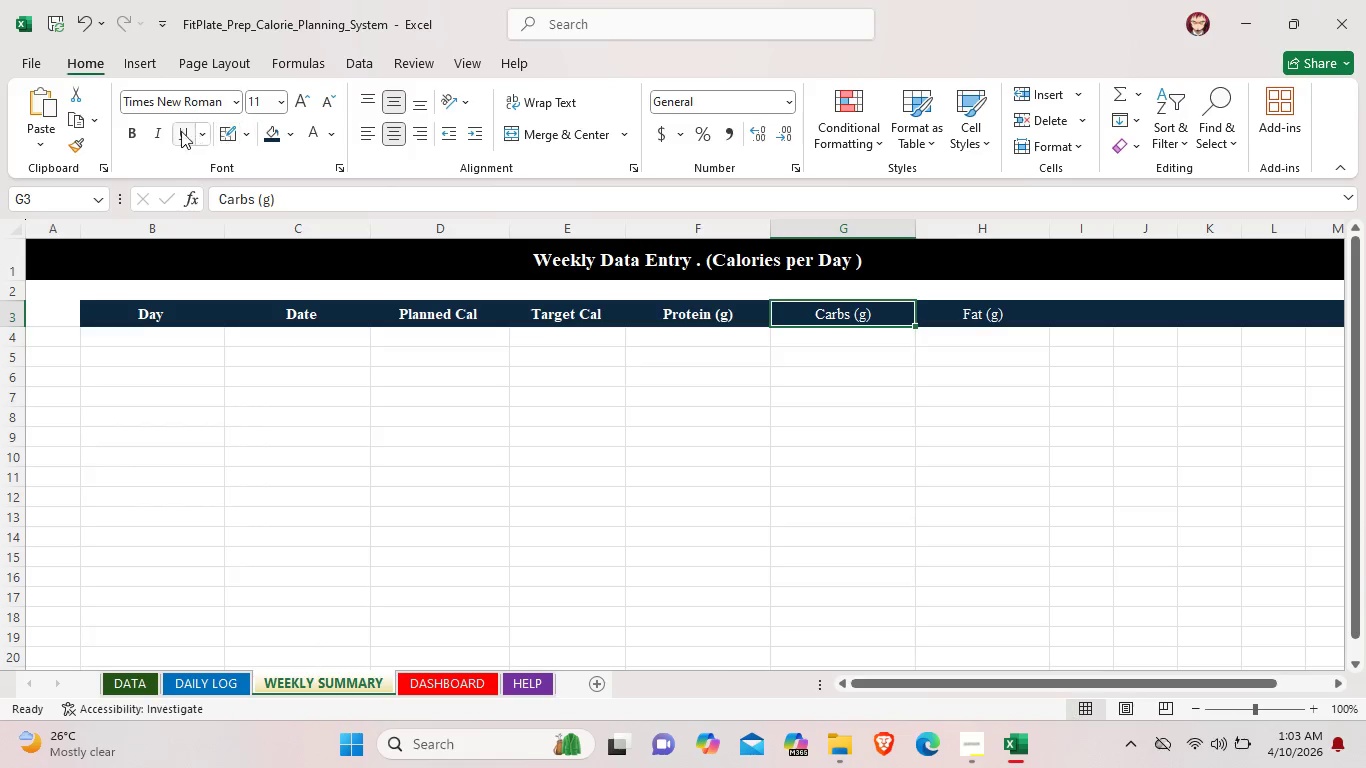 
left_click([138, 131])
 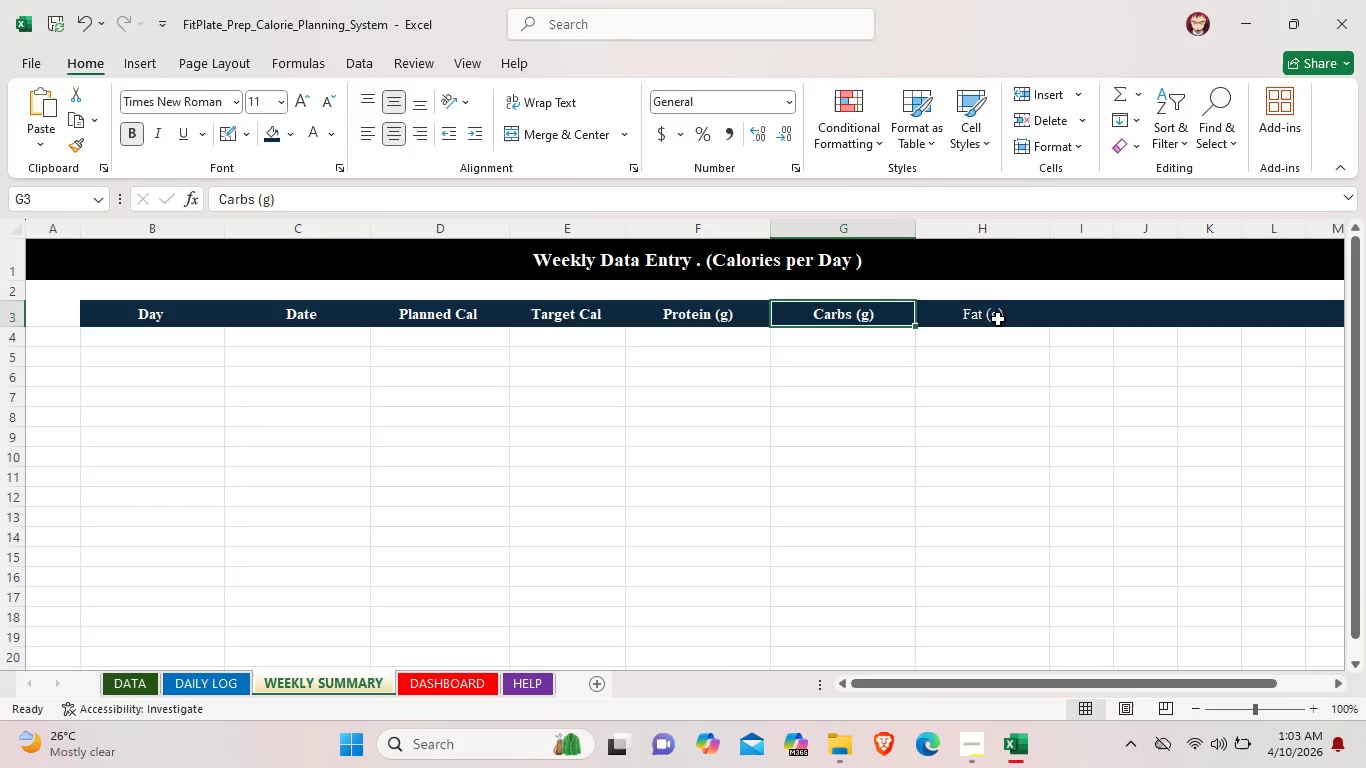 
left_click([998, 319])
 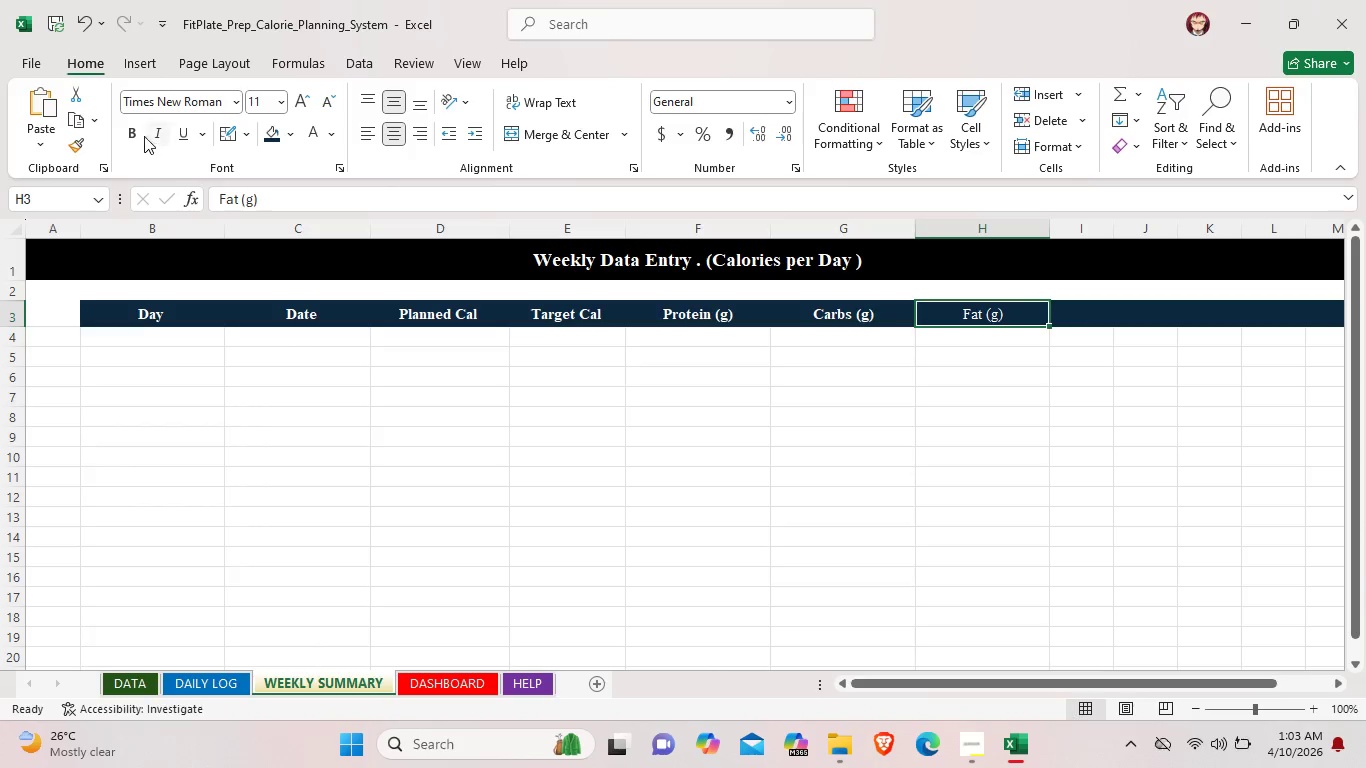 
left_click([130, 130])
 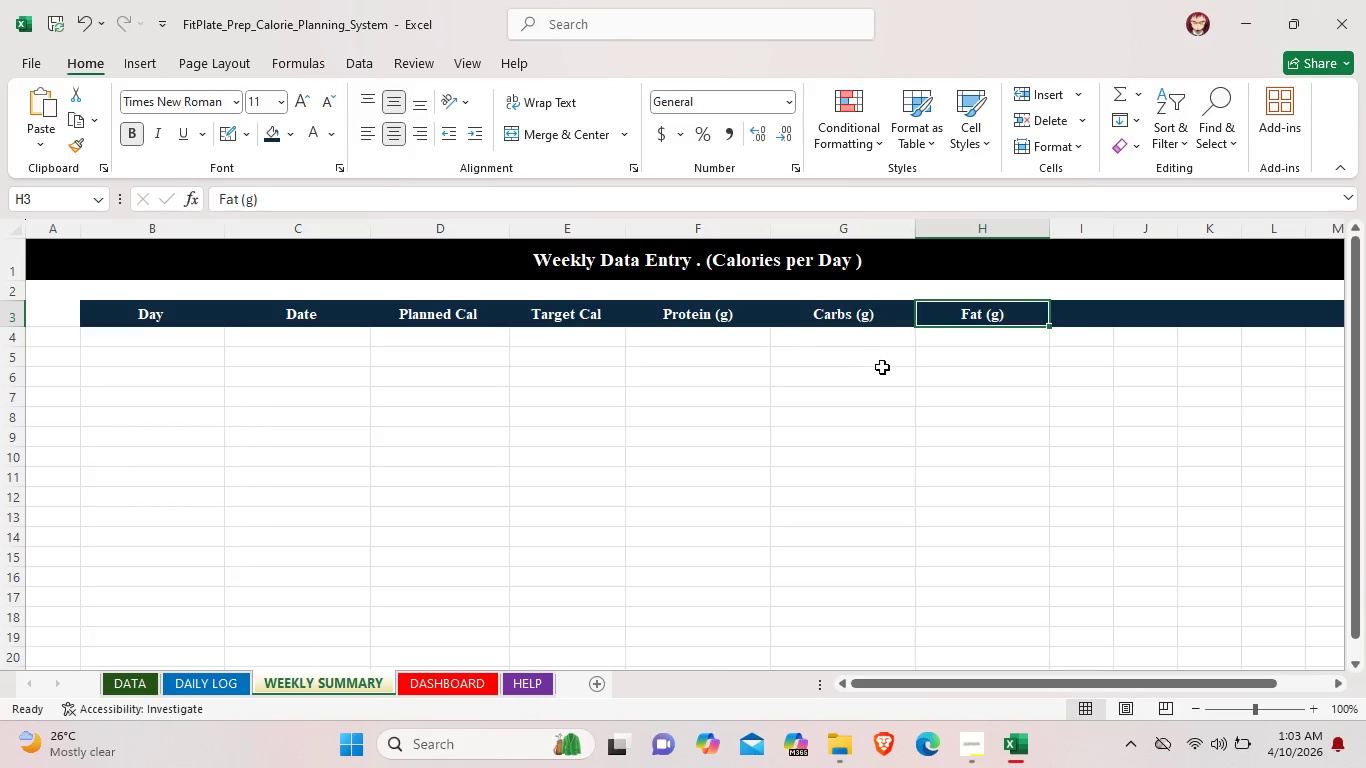 
left_click([879, 377])
 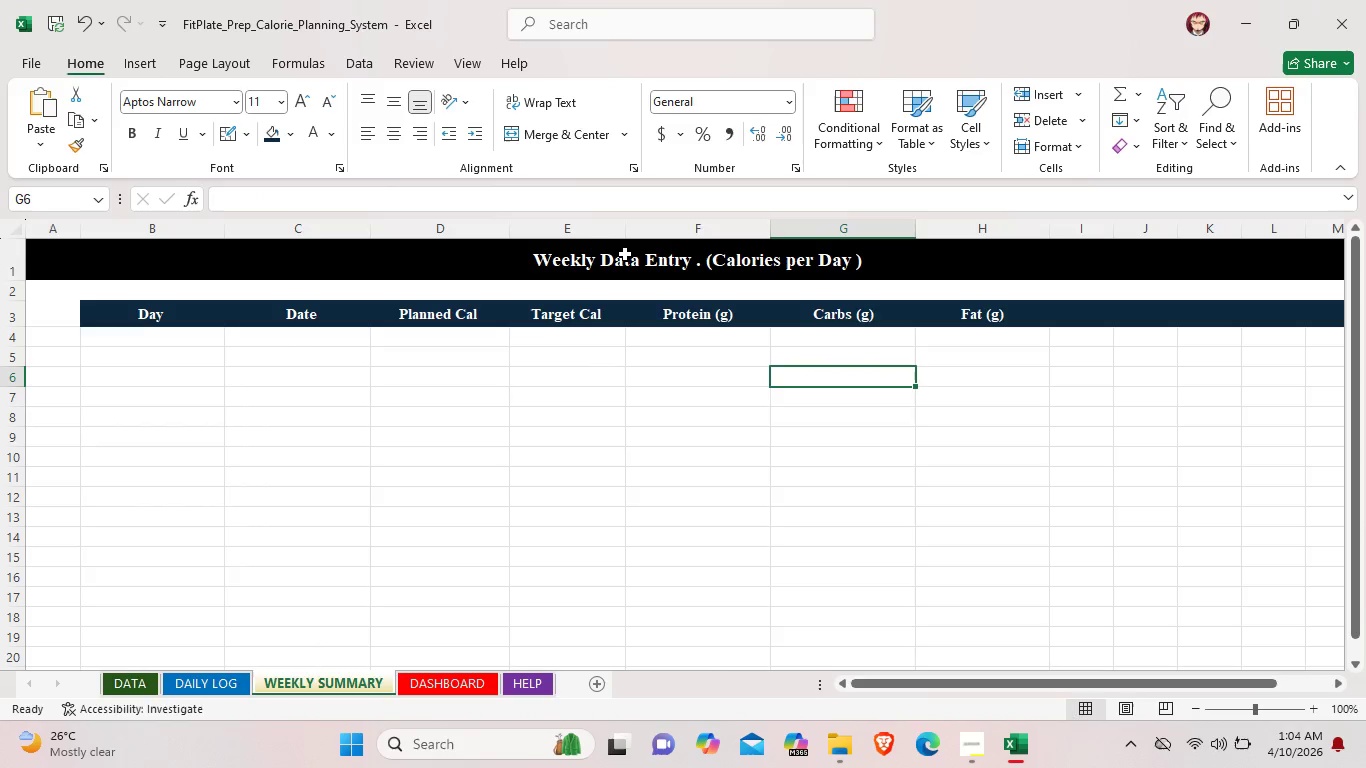 
wait(5.89)
 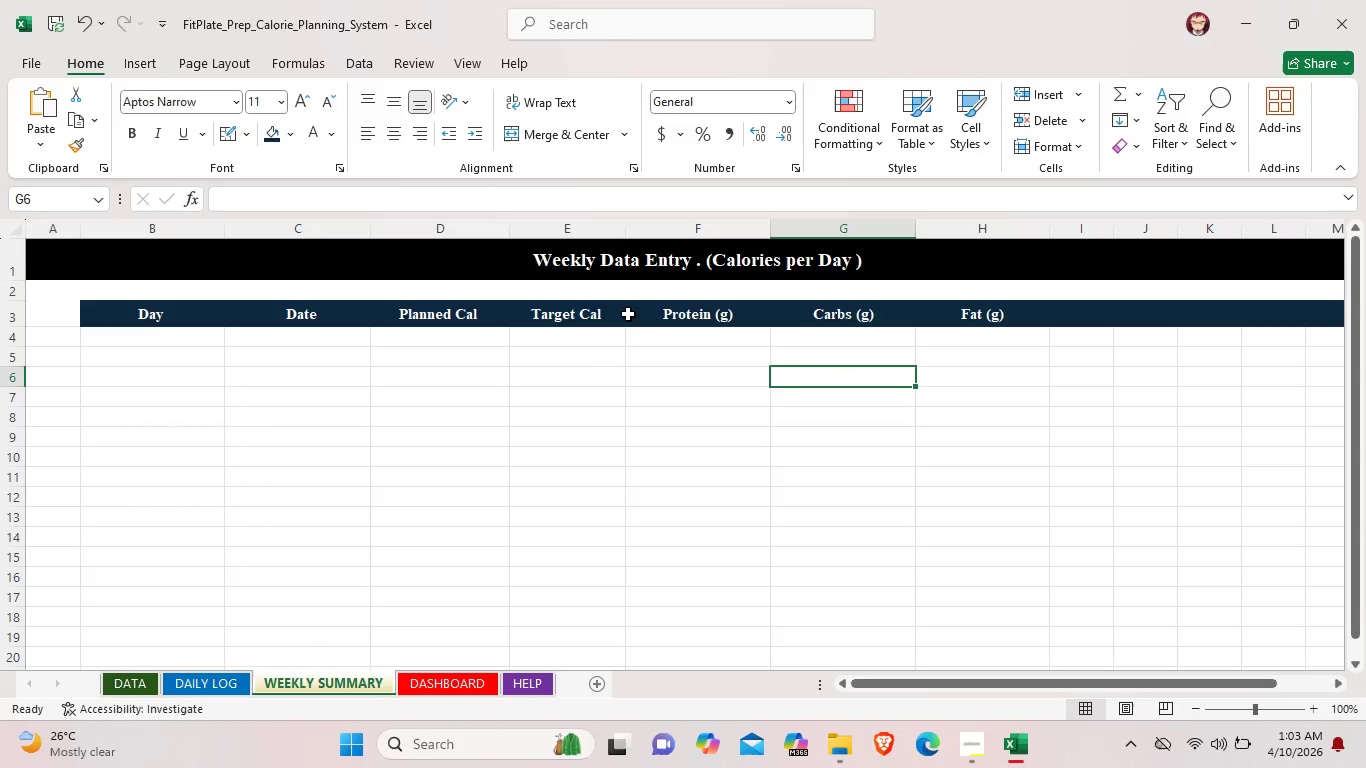 
left_click([699, 313])
 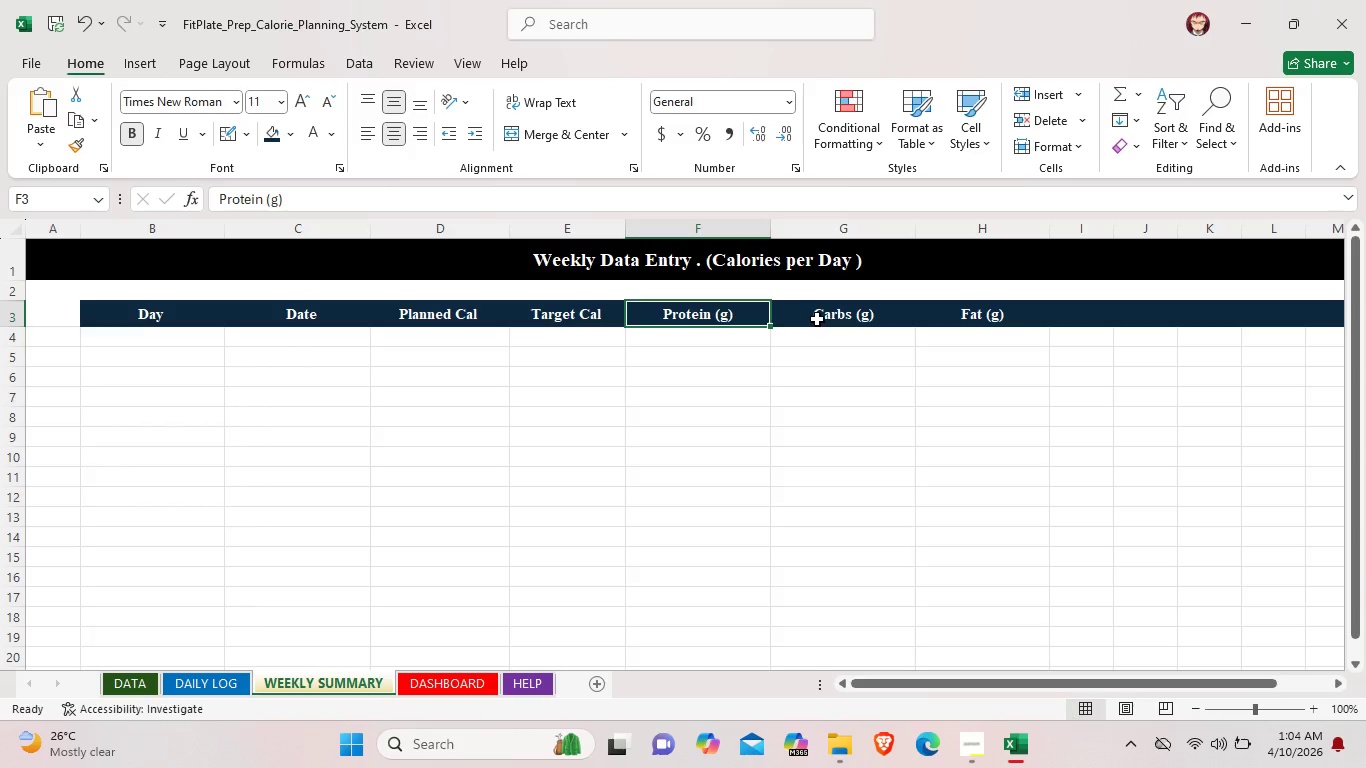 
left_click([817, 319])
 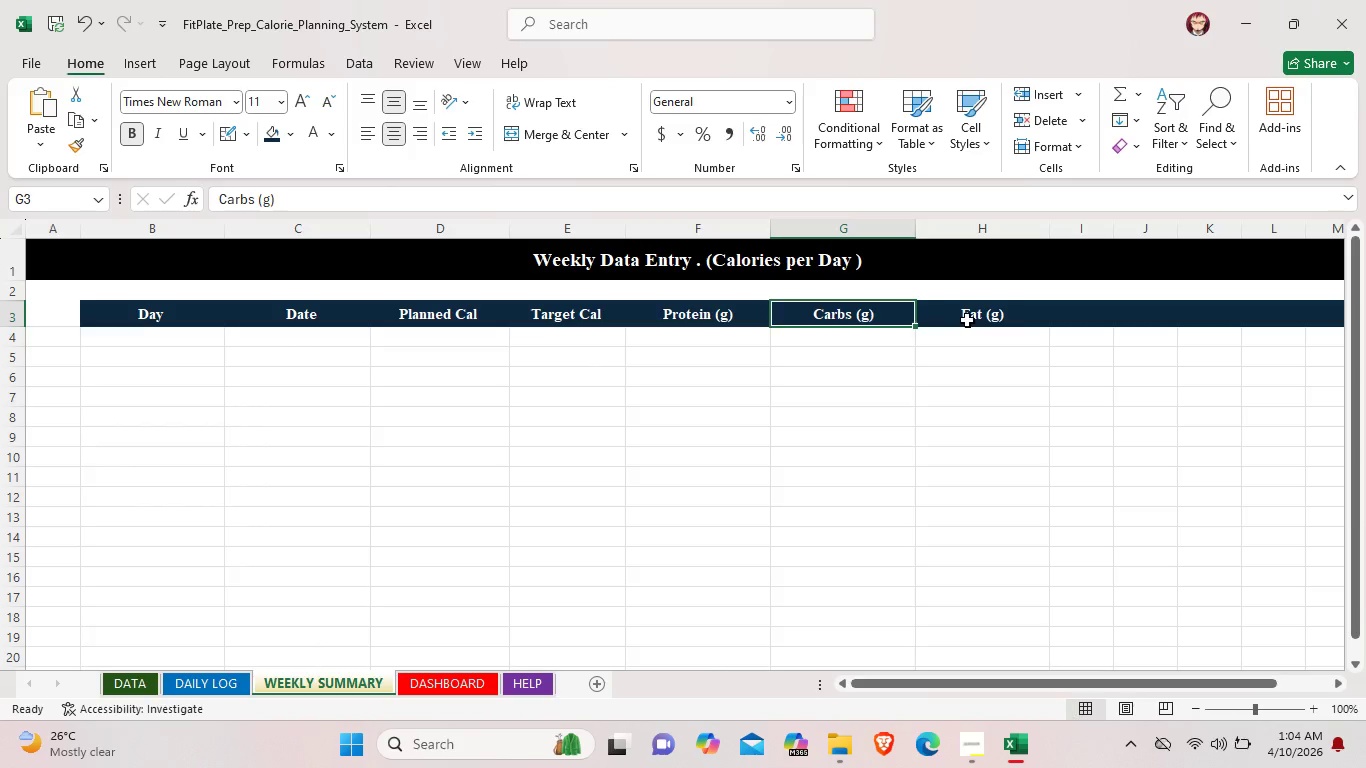 
left_click([967, 320])
 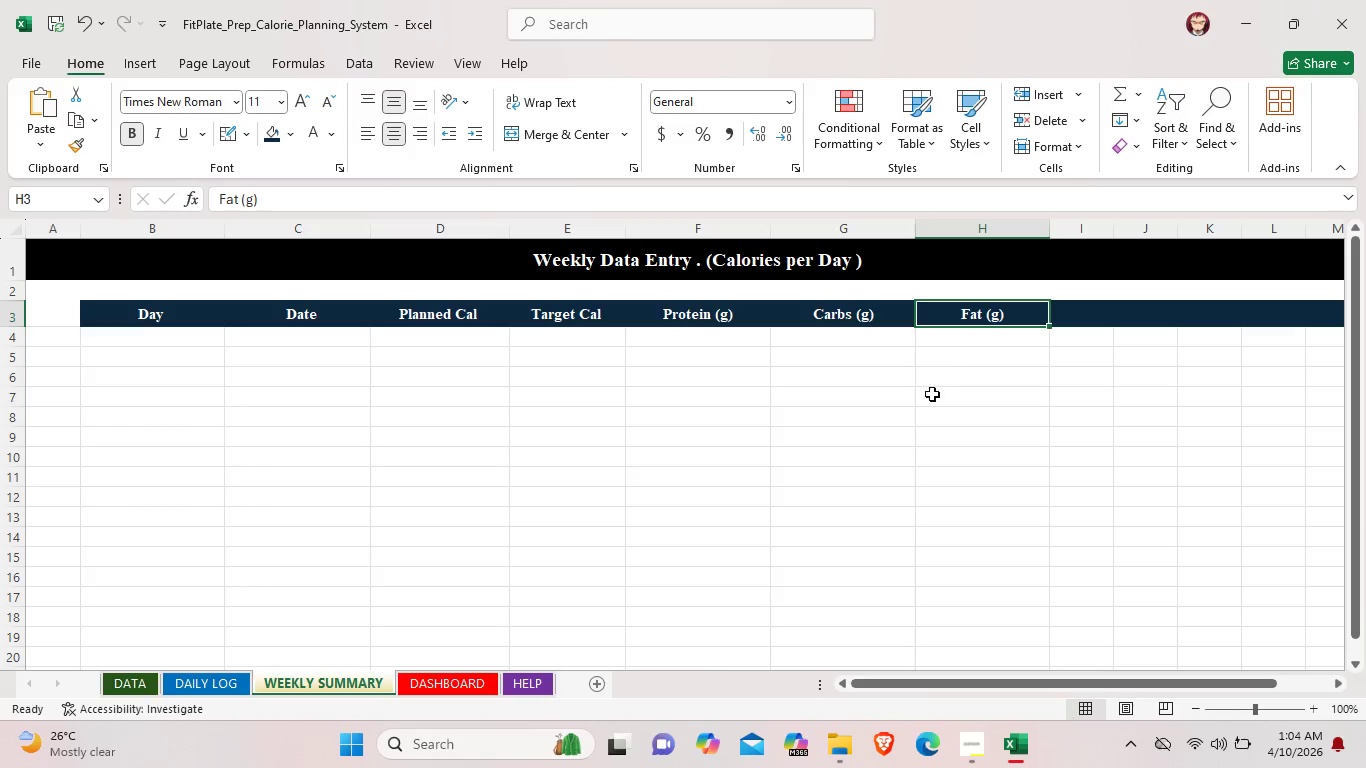 
left_click([933, 400])
 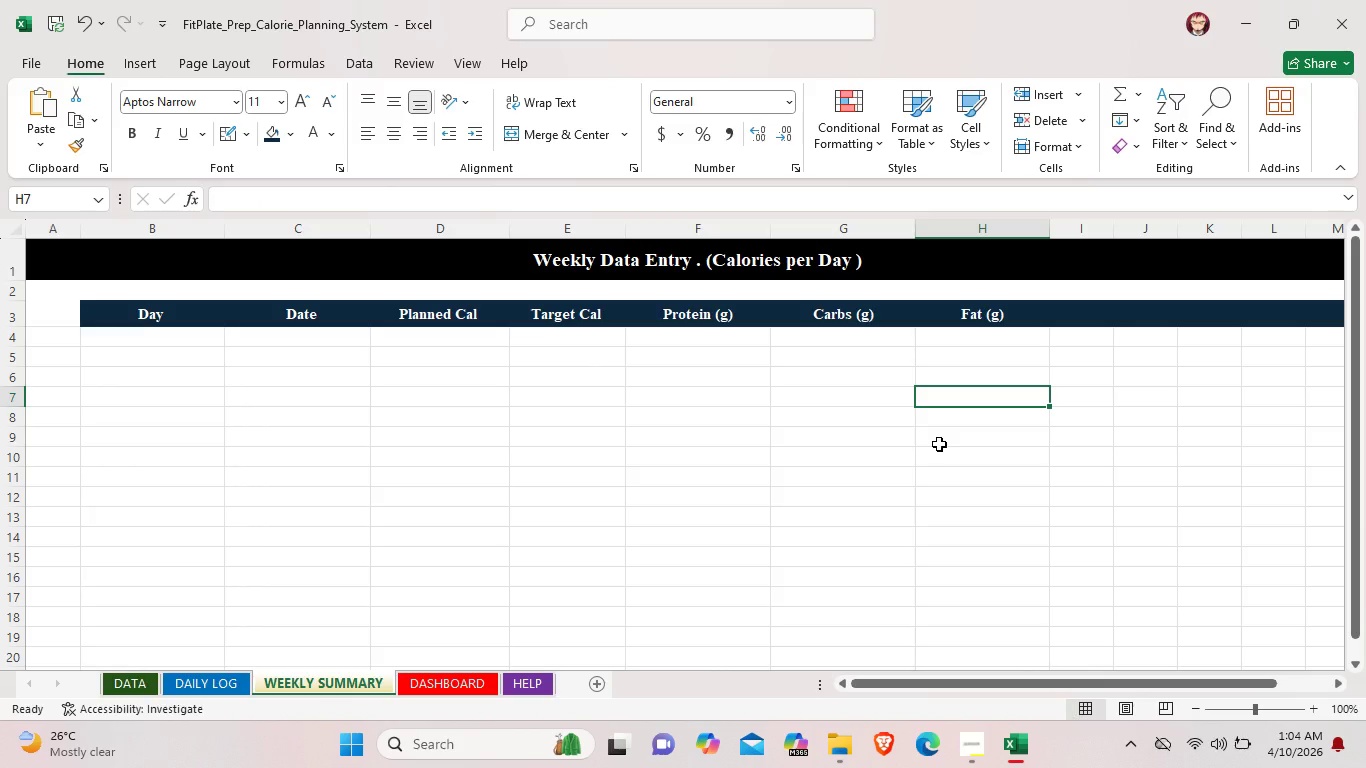 
wait(11.19)
 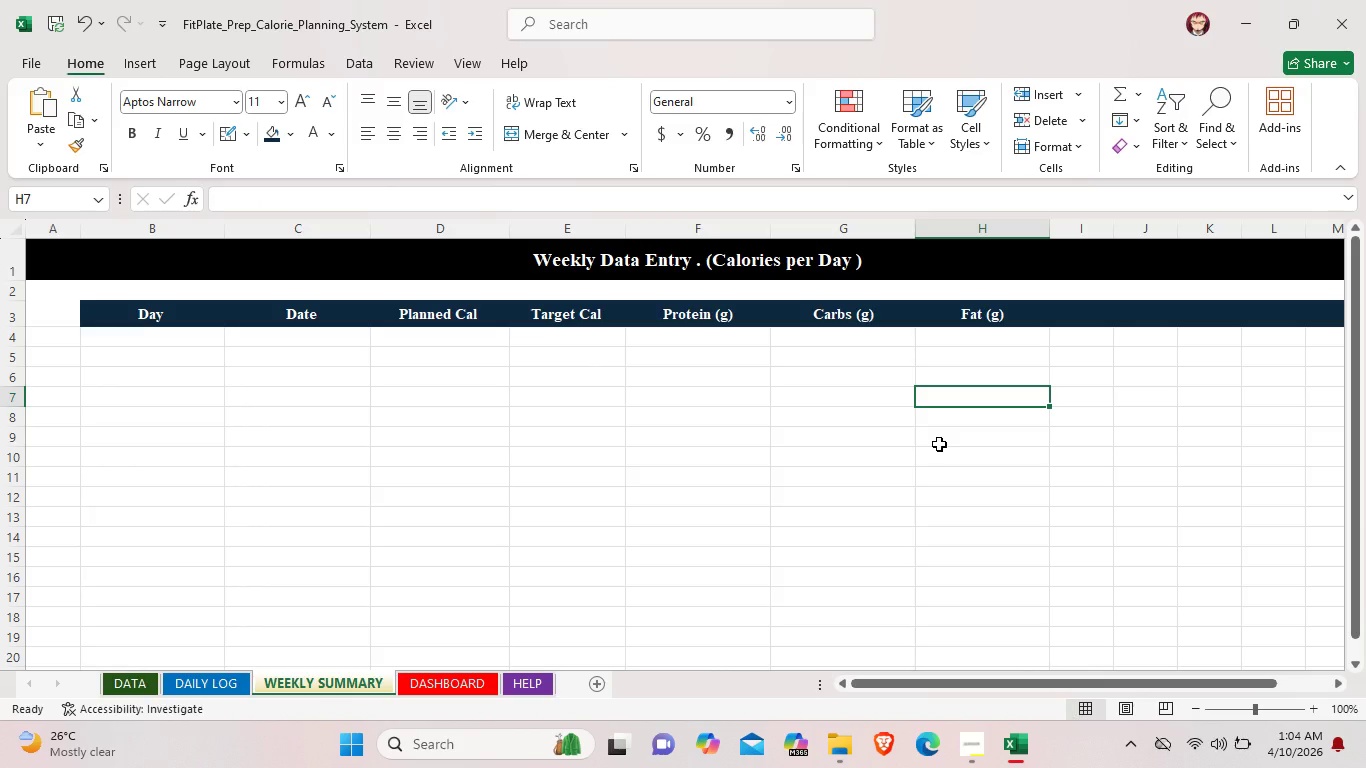 
double_click([177, 336])
 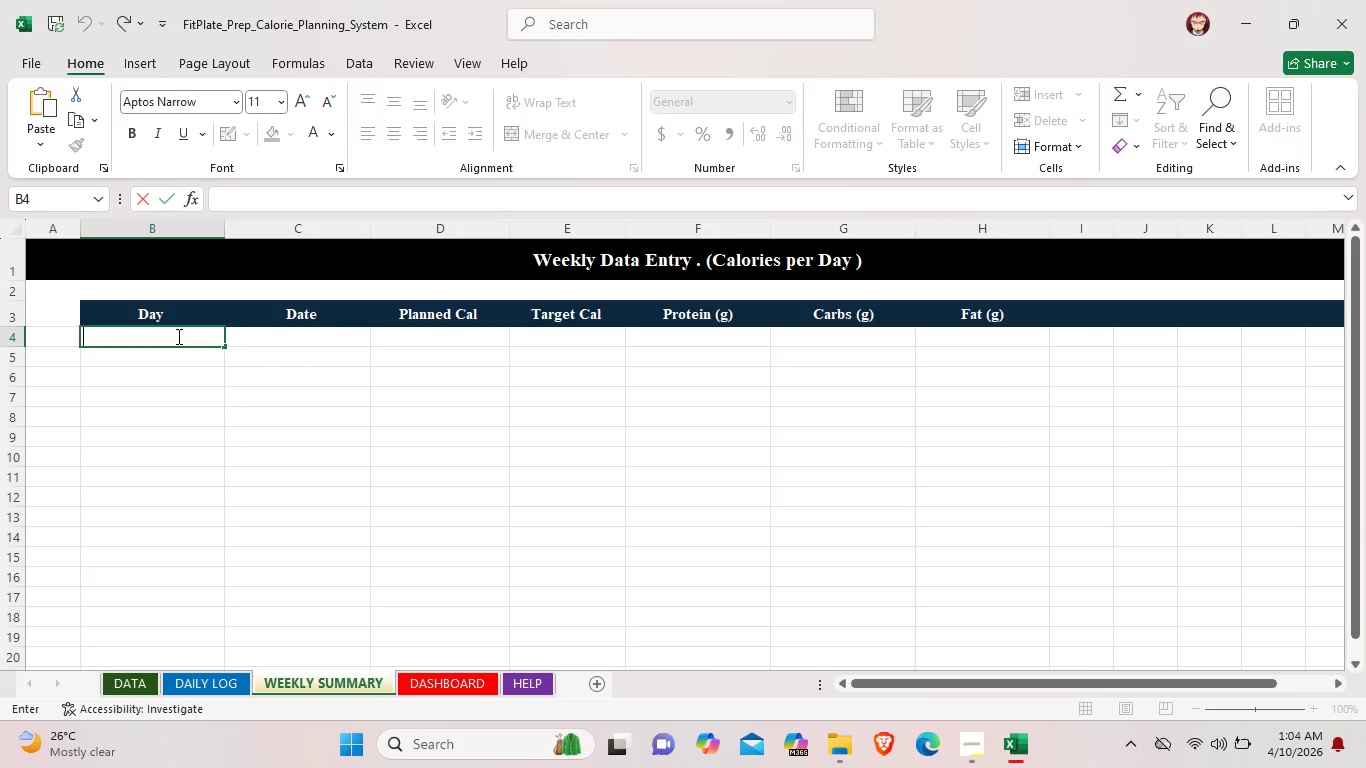 
type(MOd)
key(Backspace)
key(Backspace)
type(onday)
 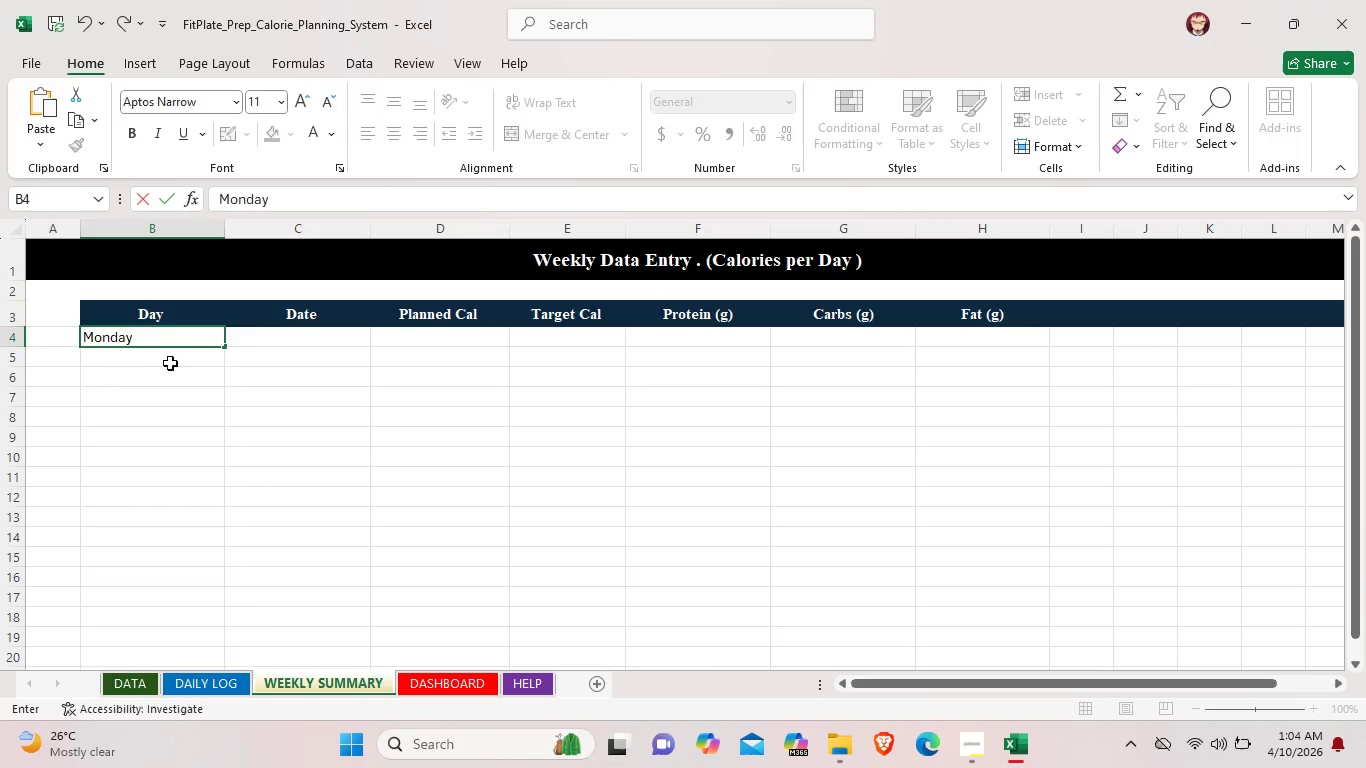 
double_click([171, 362])
 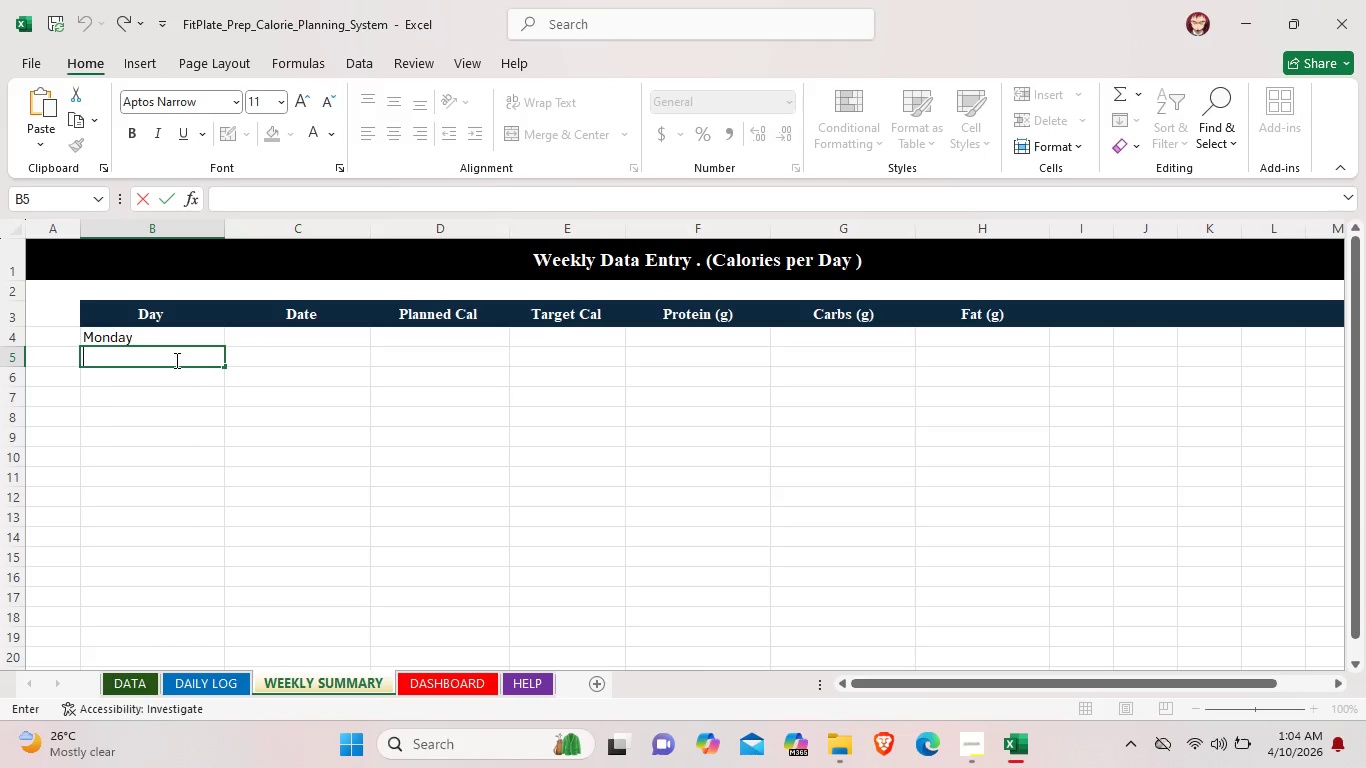 
type(Teus)
key(Backspace)
key(Backspace)
key(Backspace)
type(uesday)
 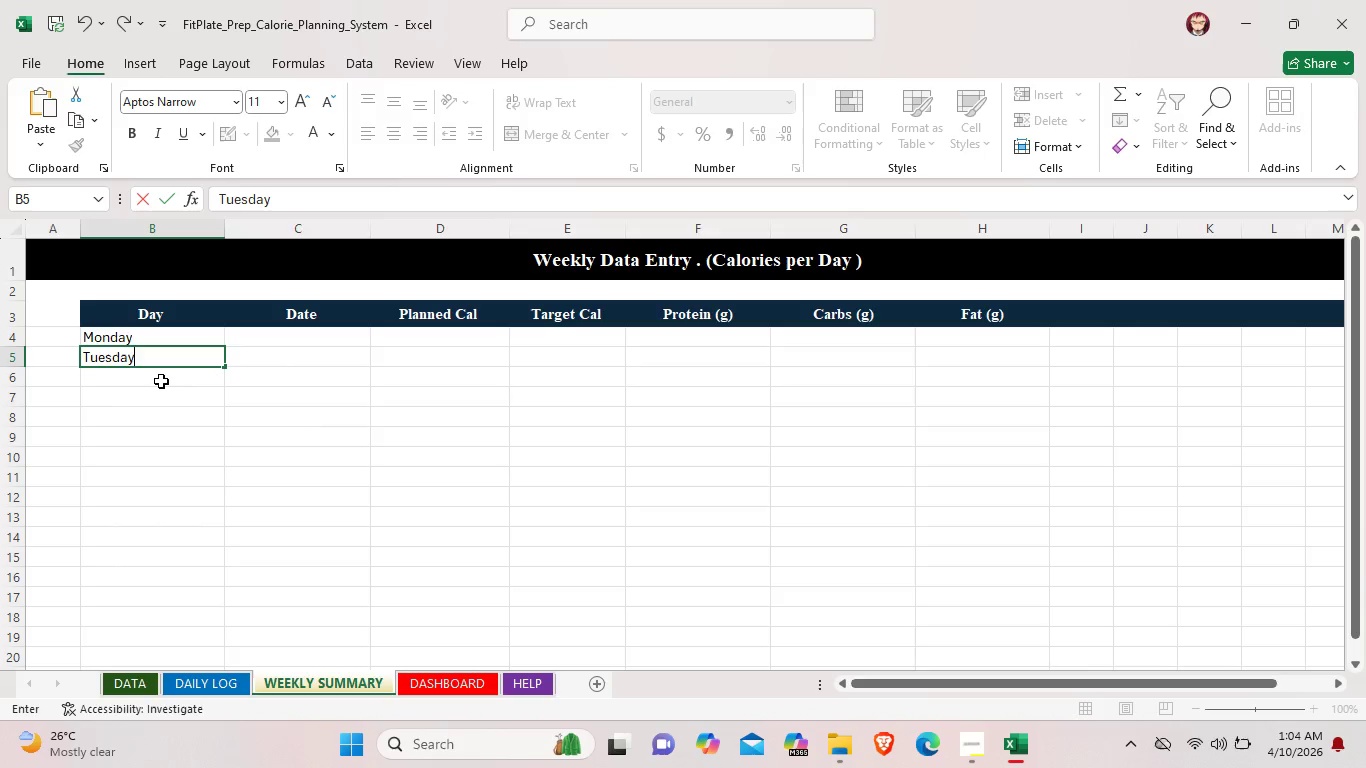 
double_click([160, 381])
 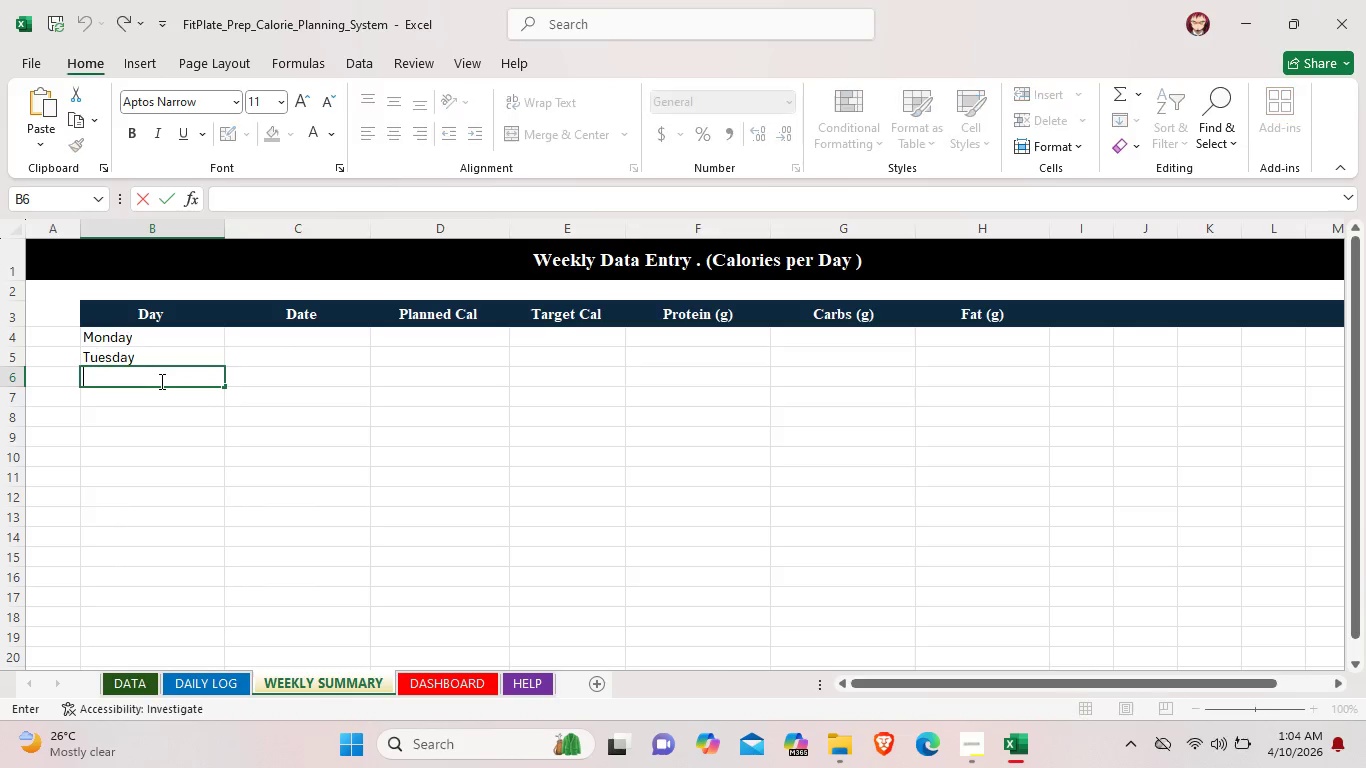 
type(Wenesday)
 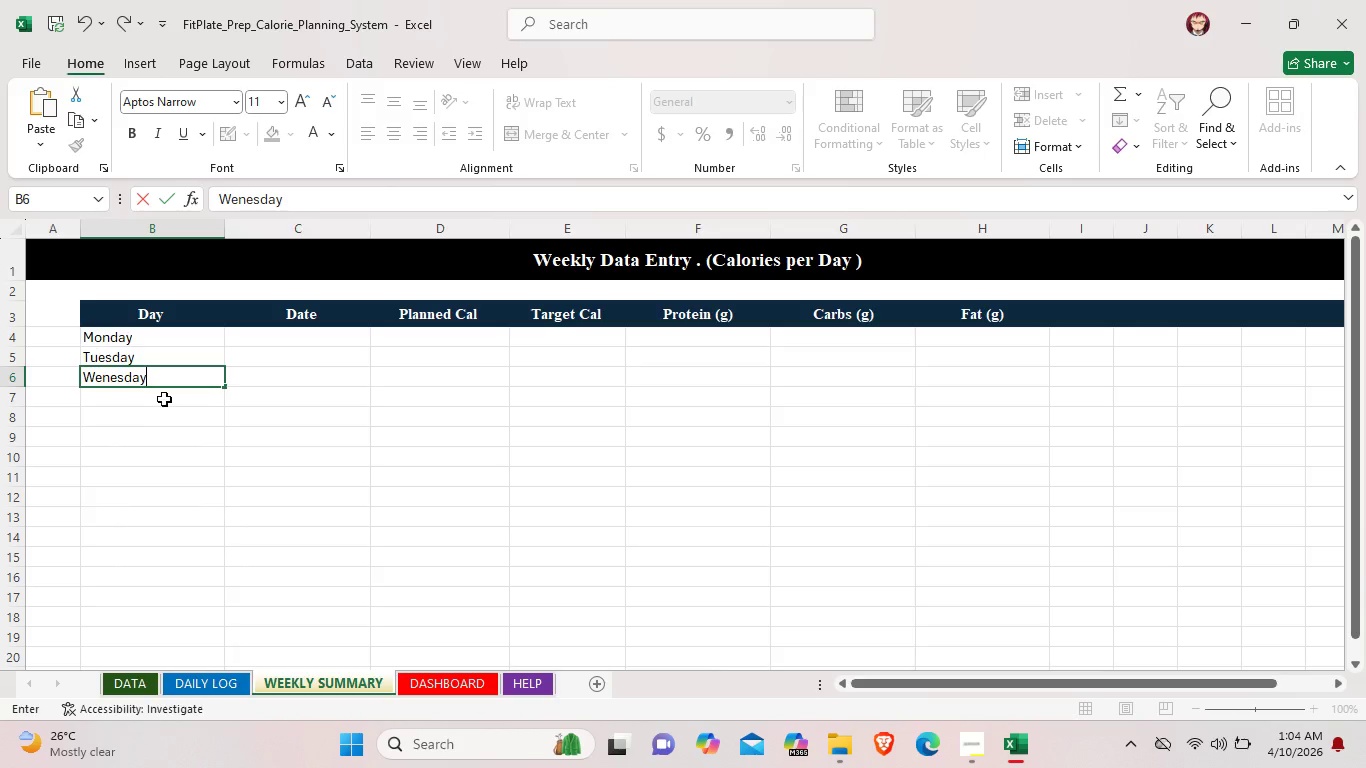 
left_click([164, 399])
 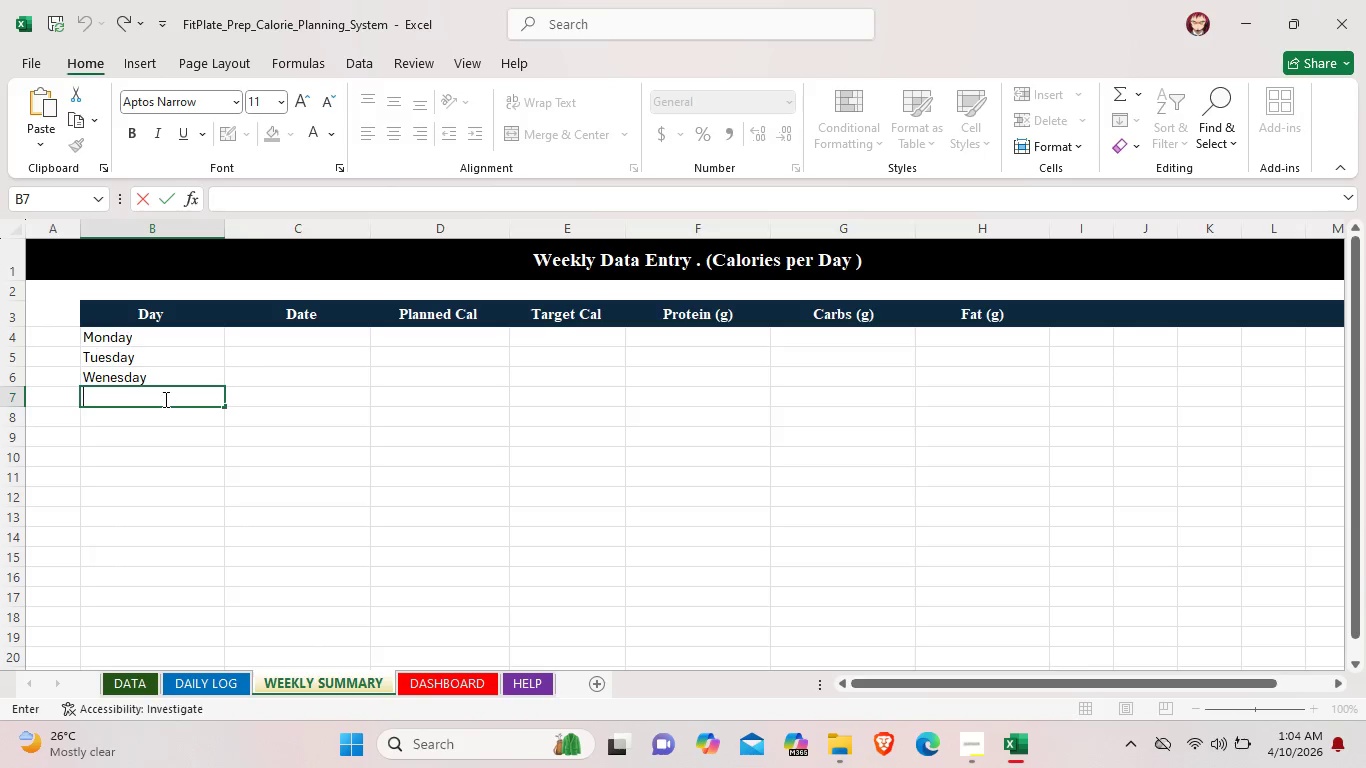 
left_click([164, 399])
 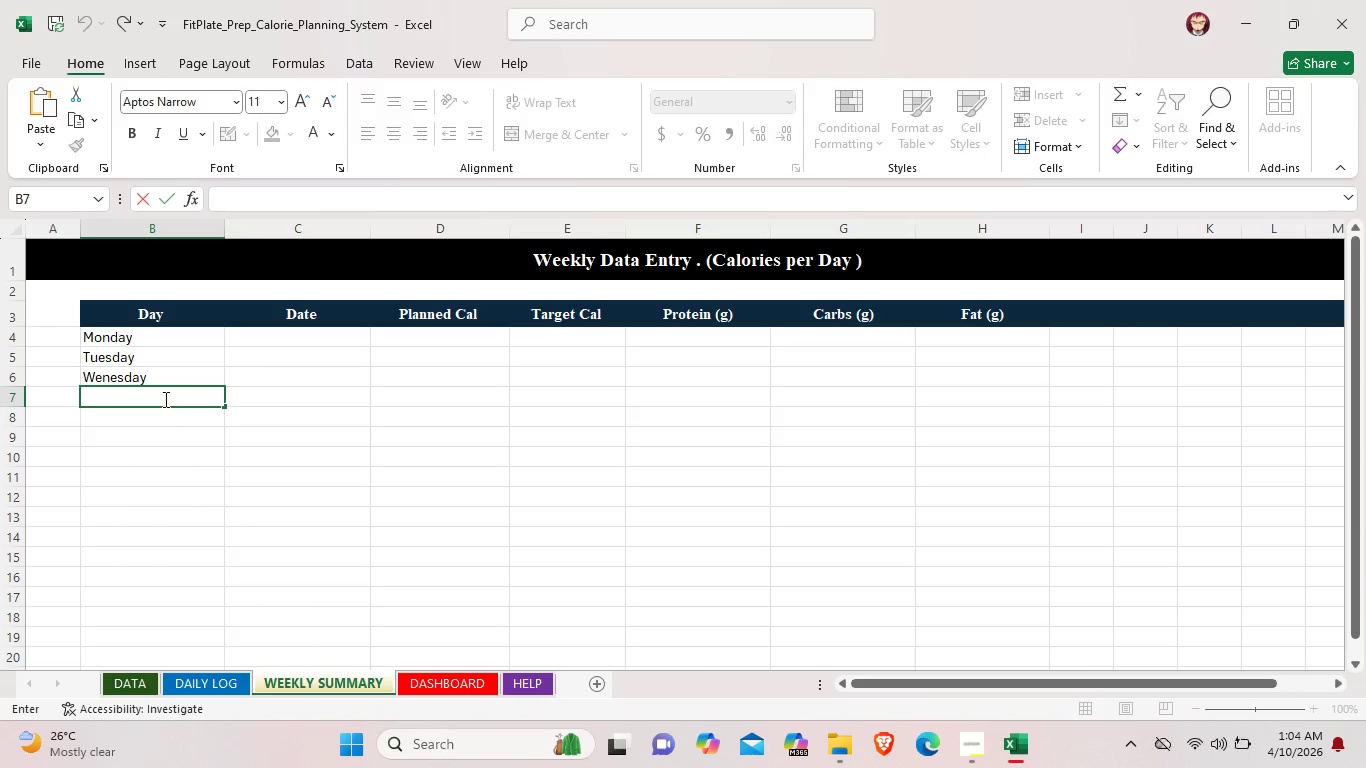 
type(Thru)
key(Backspace)
key(Backspace)
type(ursday)
 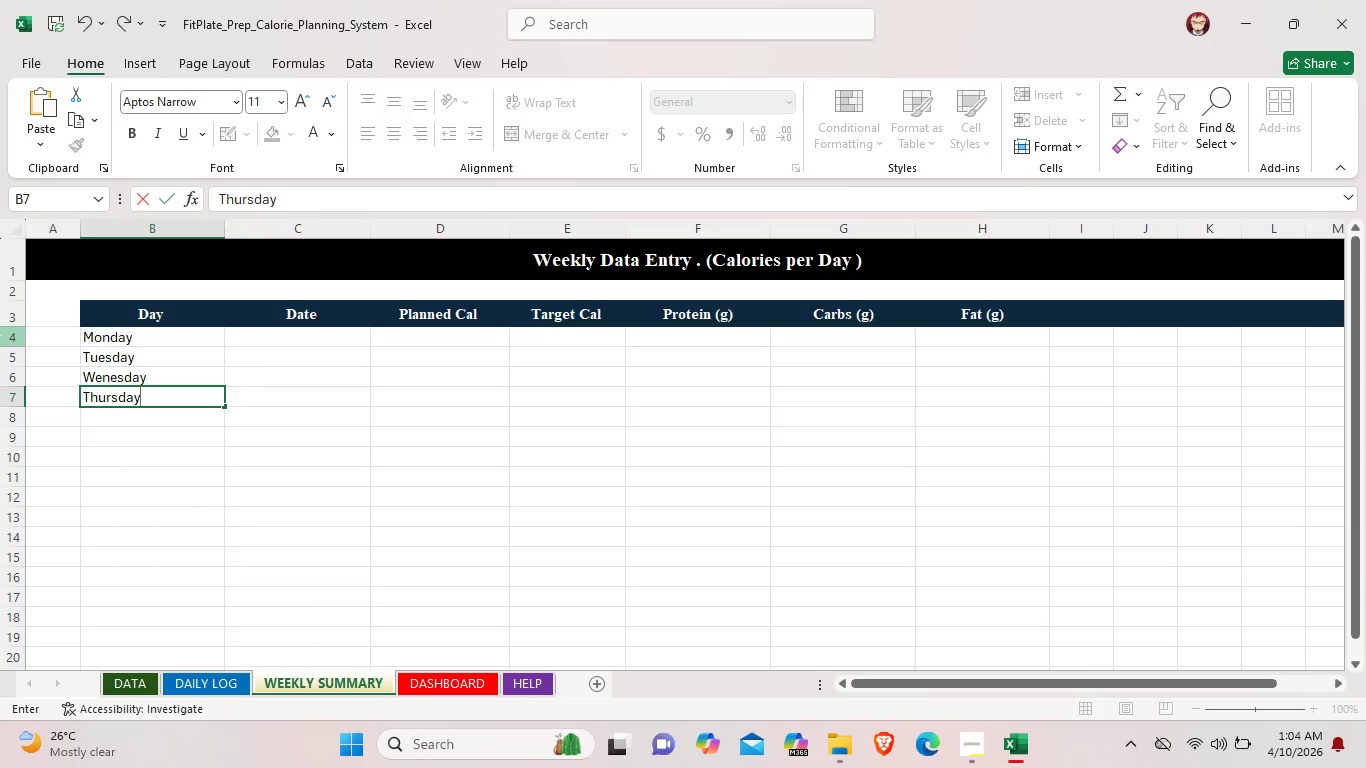 
mouse_move([55, 221])
 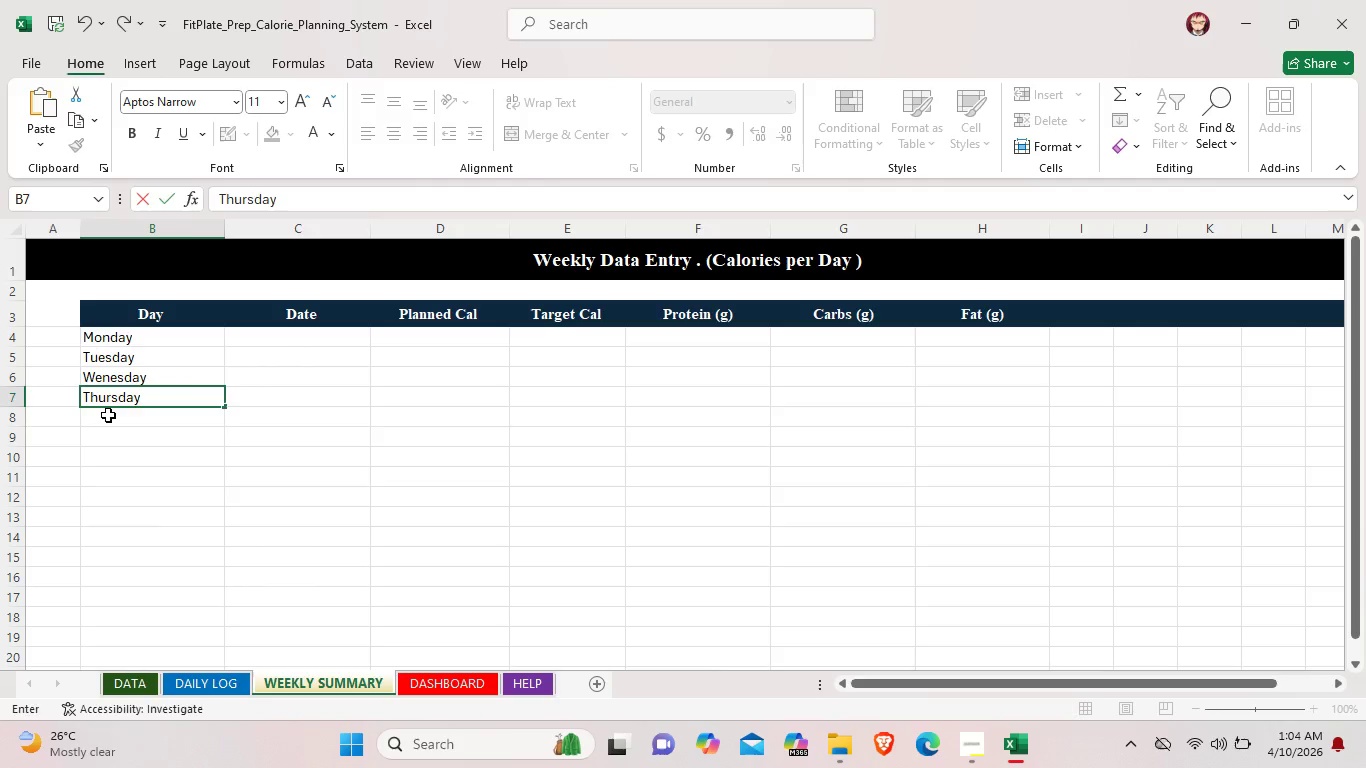 
double_click([108, 415])
 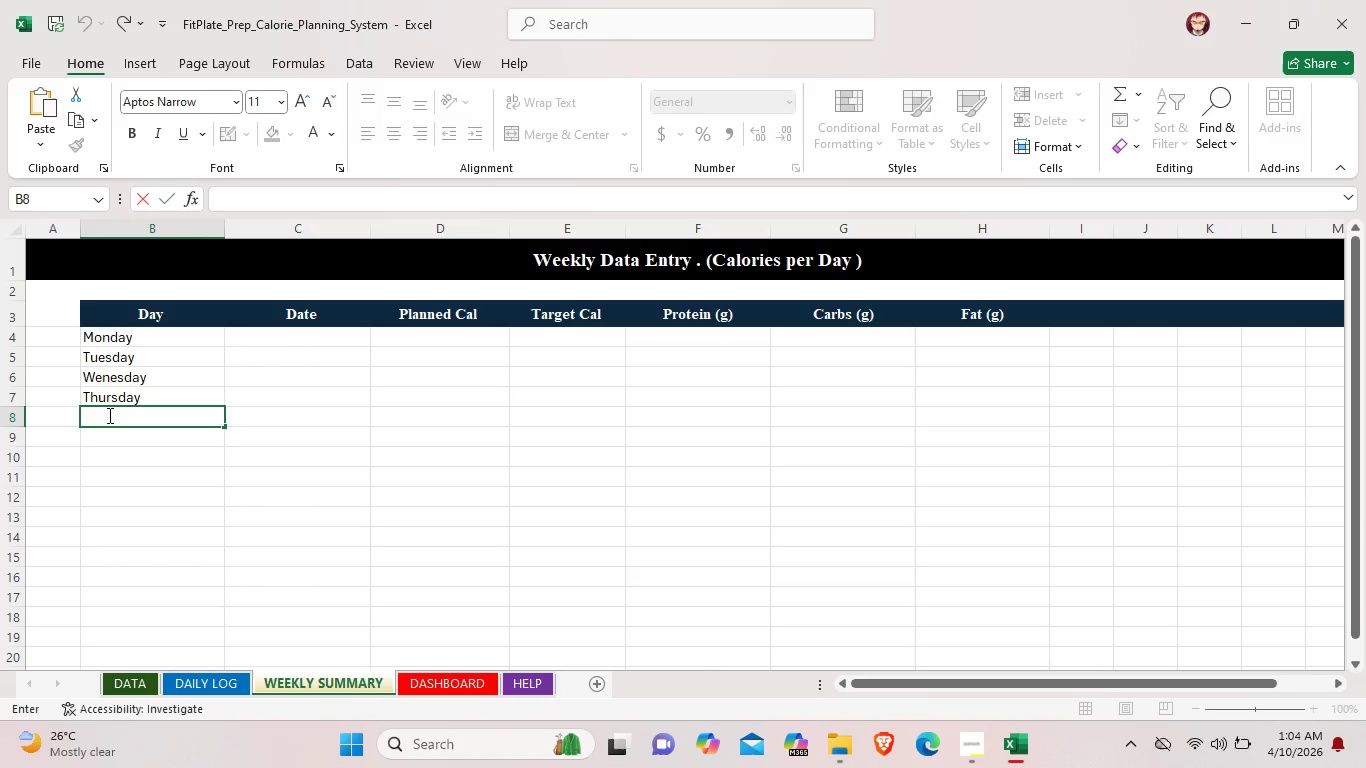 
type(Friday)
 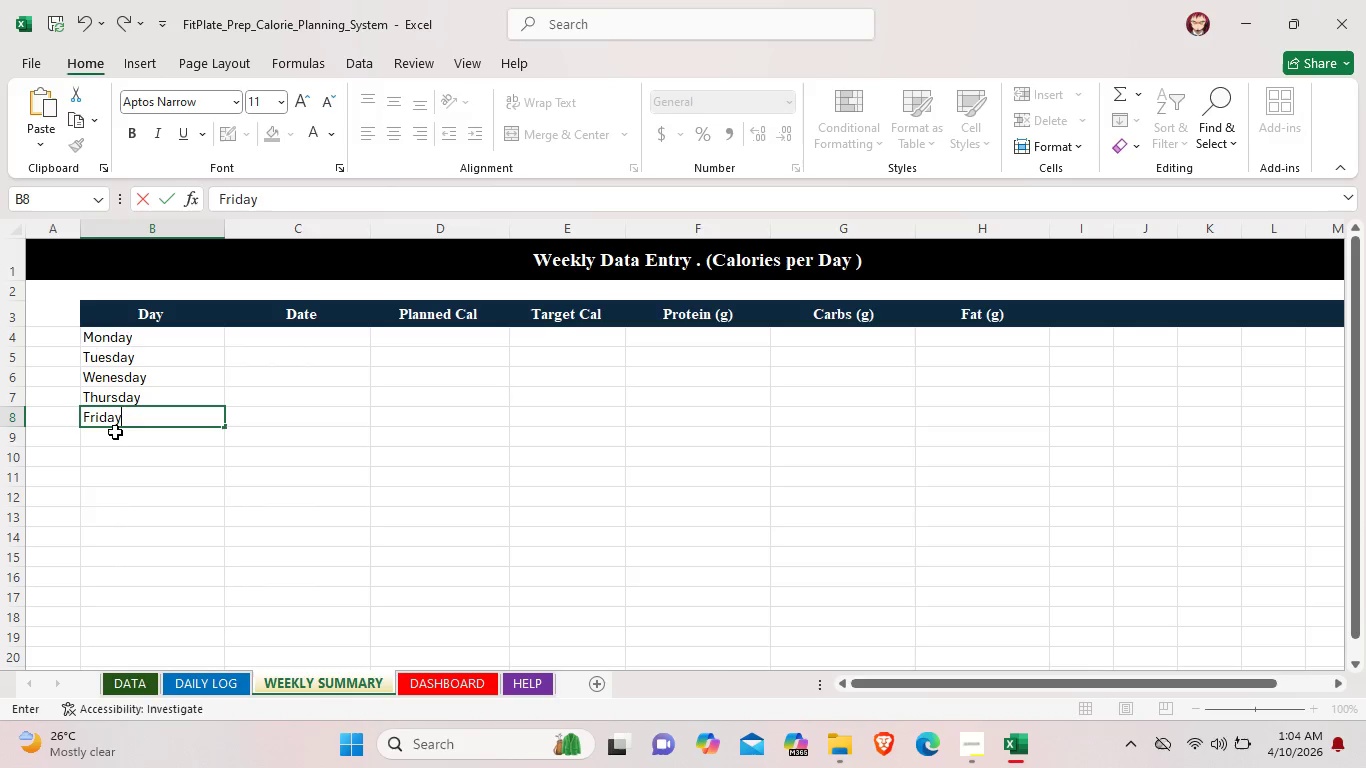 
double_click([116, 433])
 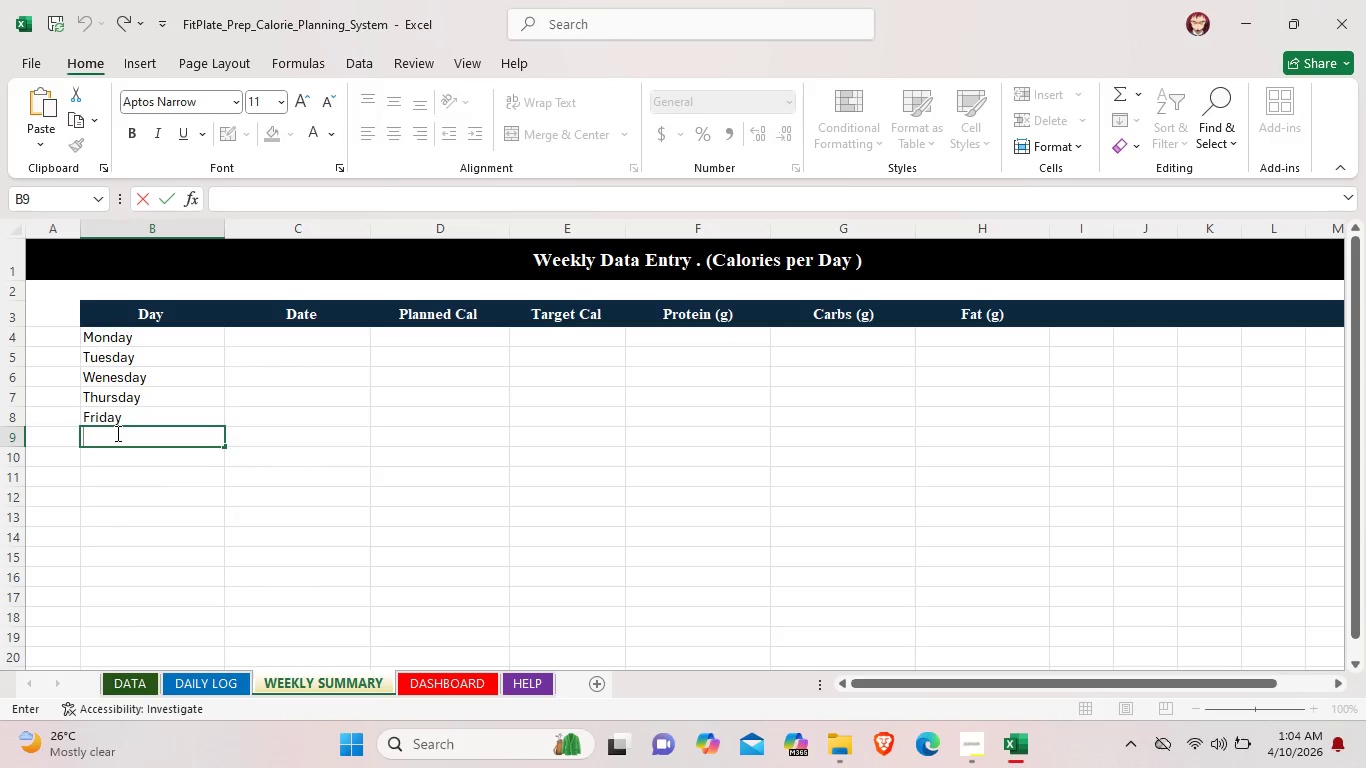 
type(Saturday)
 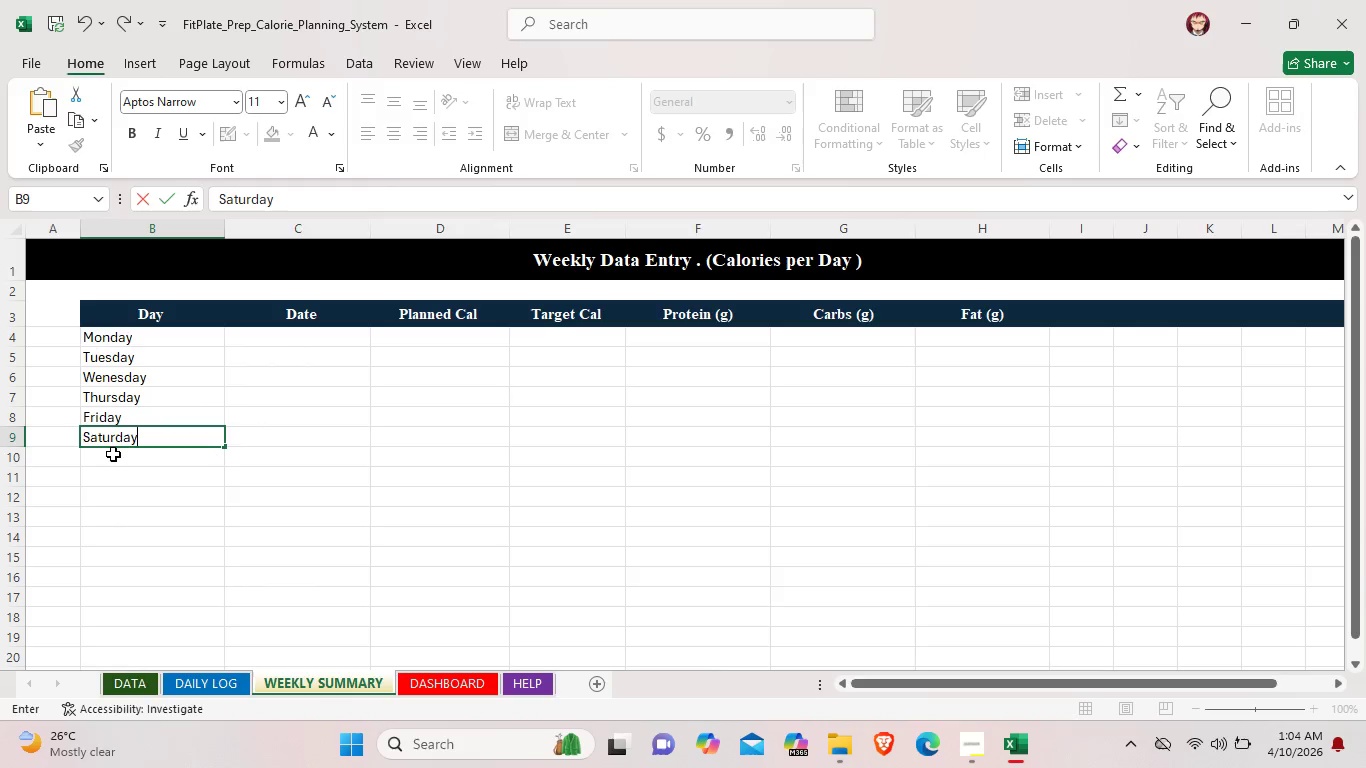 
double_click([113, 454])
 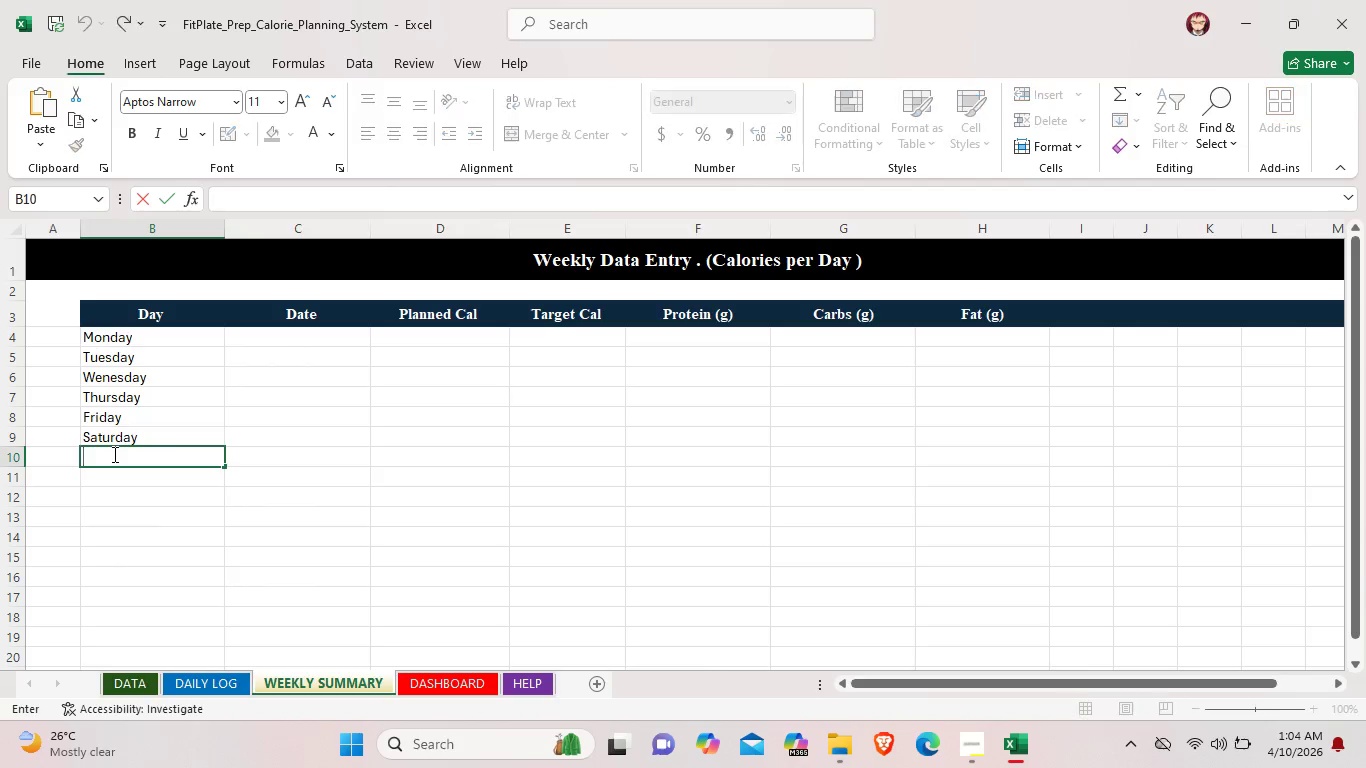 
type(Sunday)
 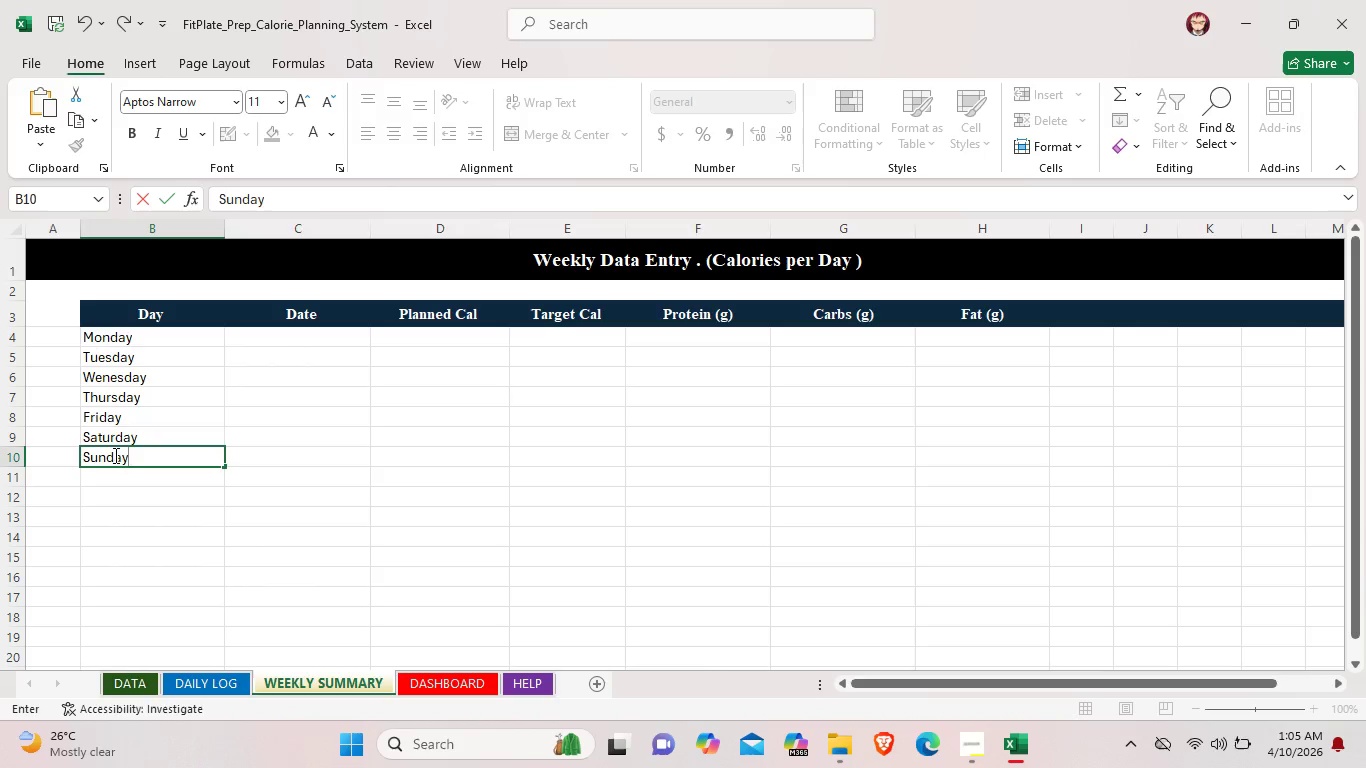 
left_click([303, 472])
 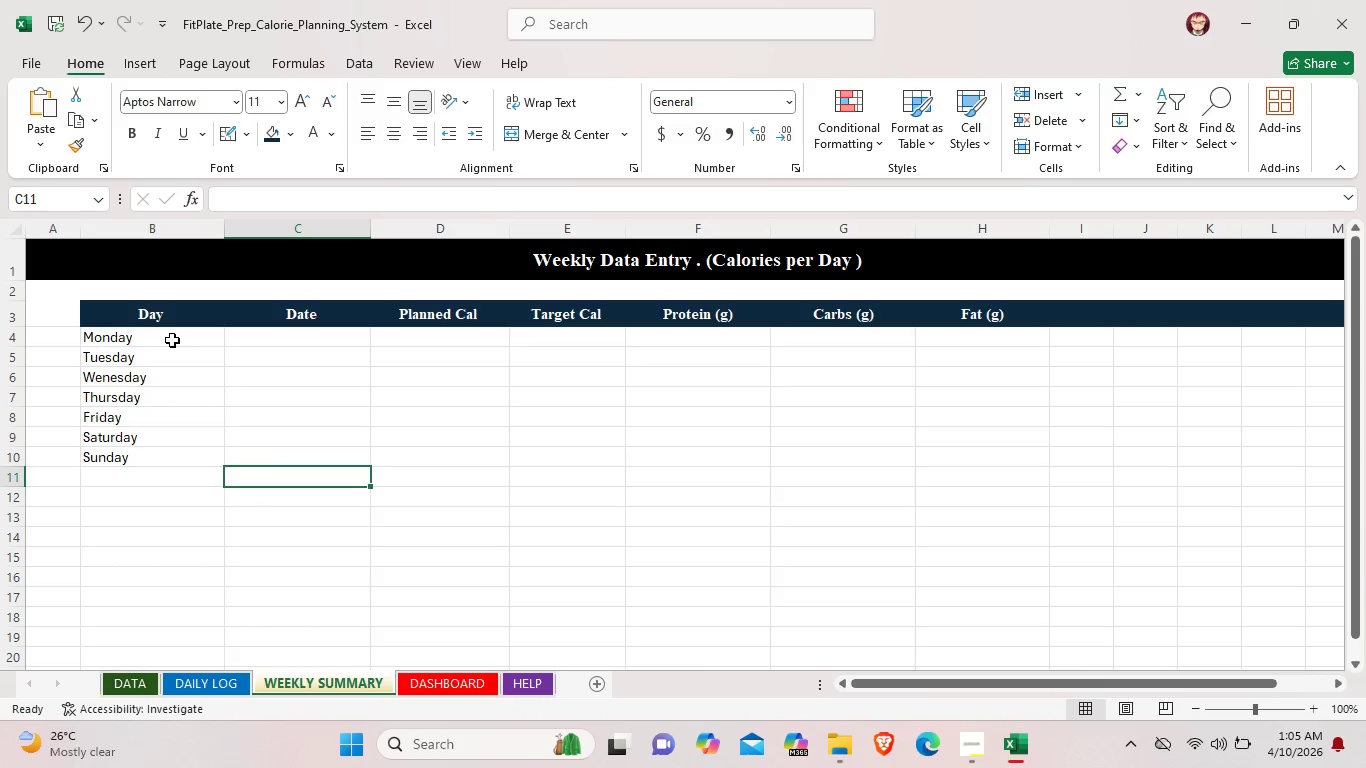 
wait(6.47)
 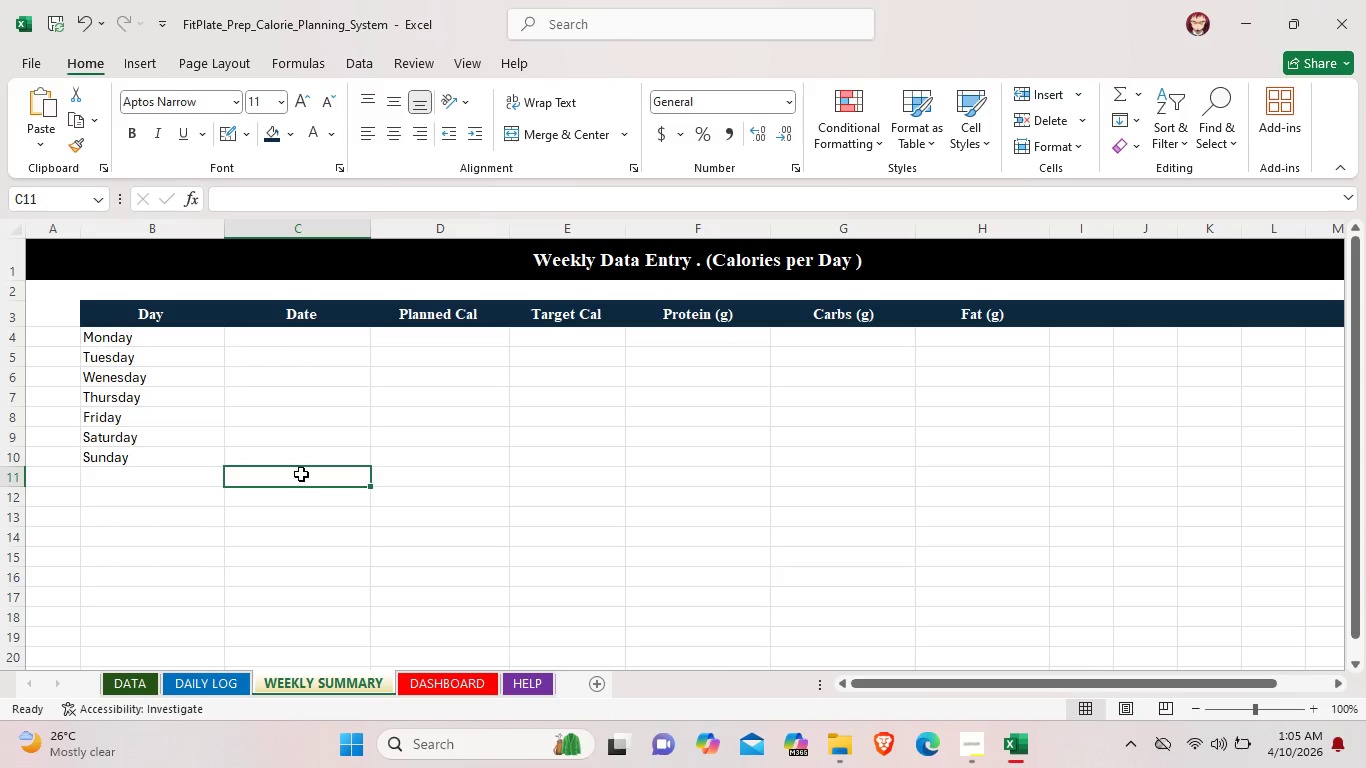 
left_click_drag(start_coordinate=[16, 345], to_coordinate=[23, 352])
 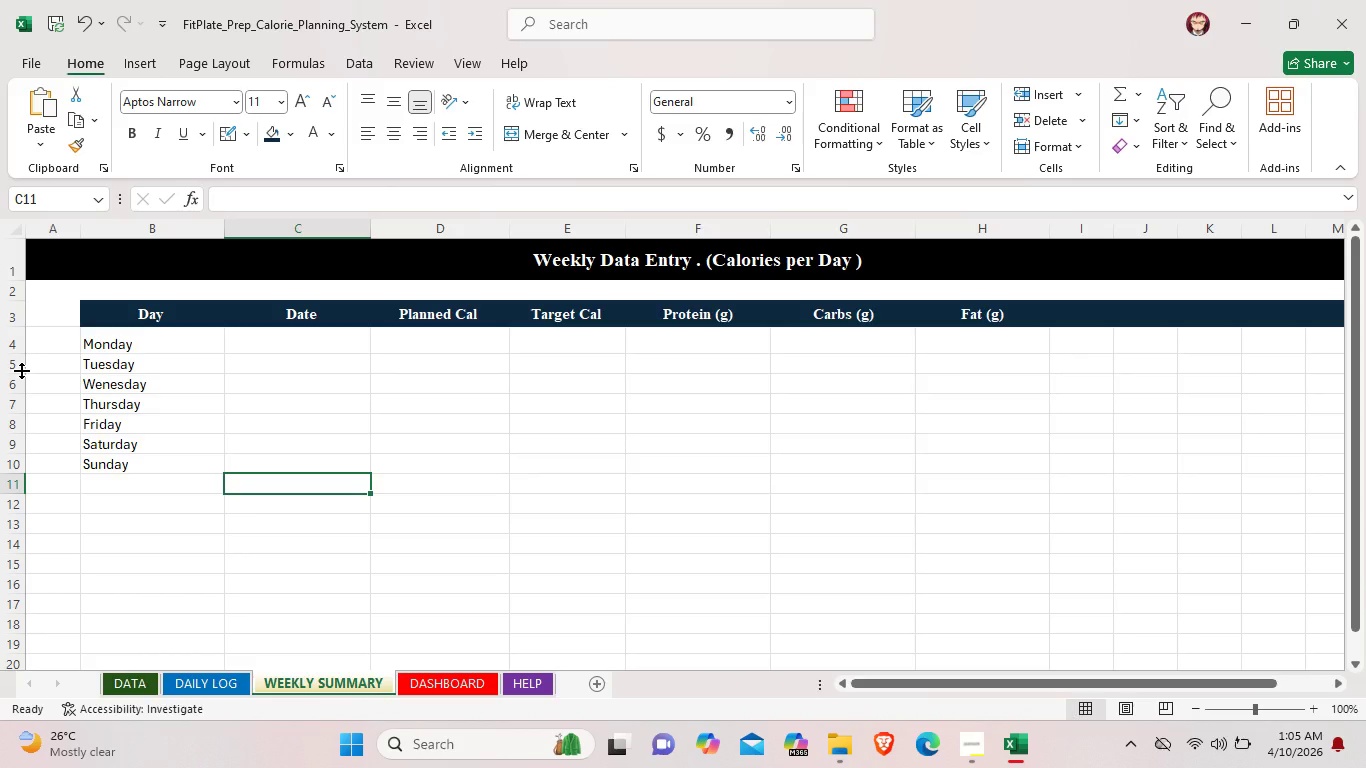 
left_click_drag(start_coordinate=[21, 370], to_coordinate=[21, 377])
 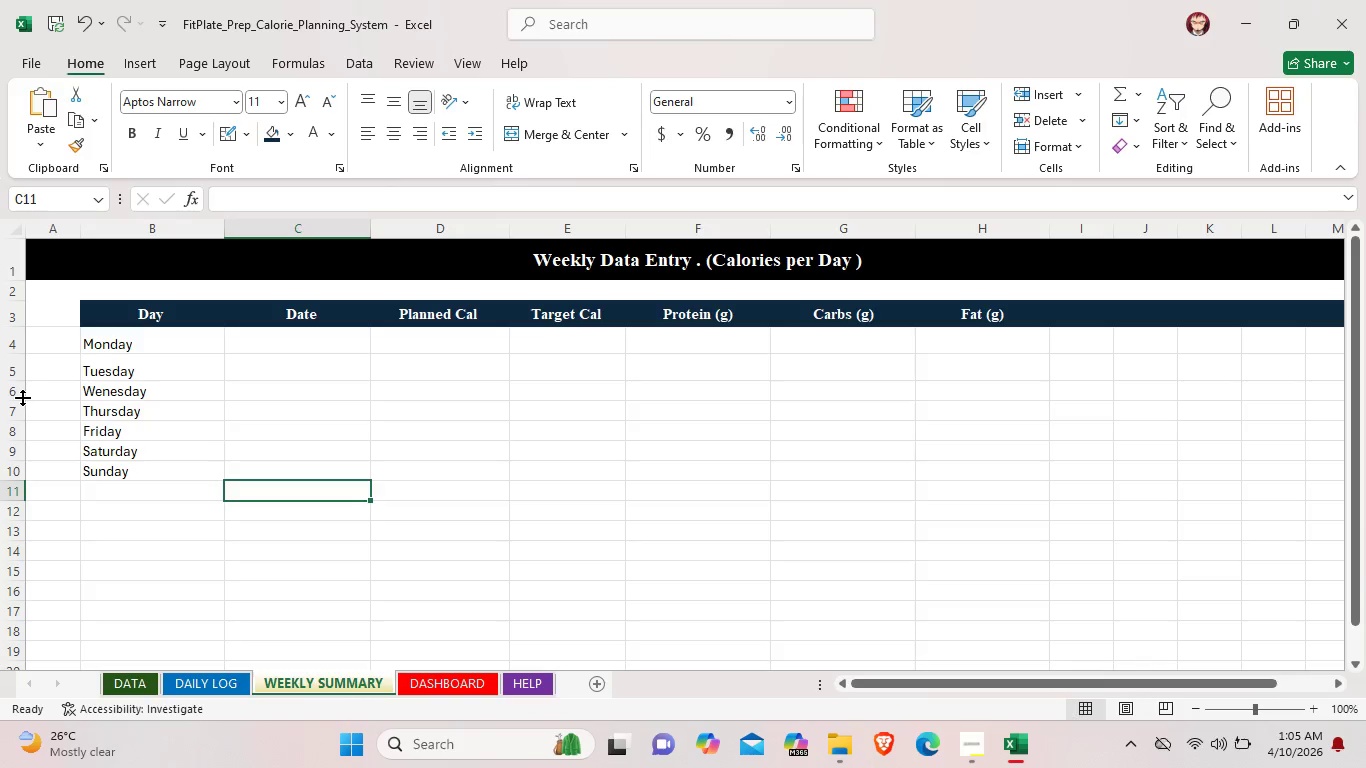 
left_click_drag(start_coordinate=[22, 397], to_coordinate=[24, 404])
 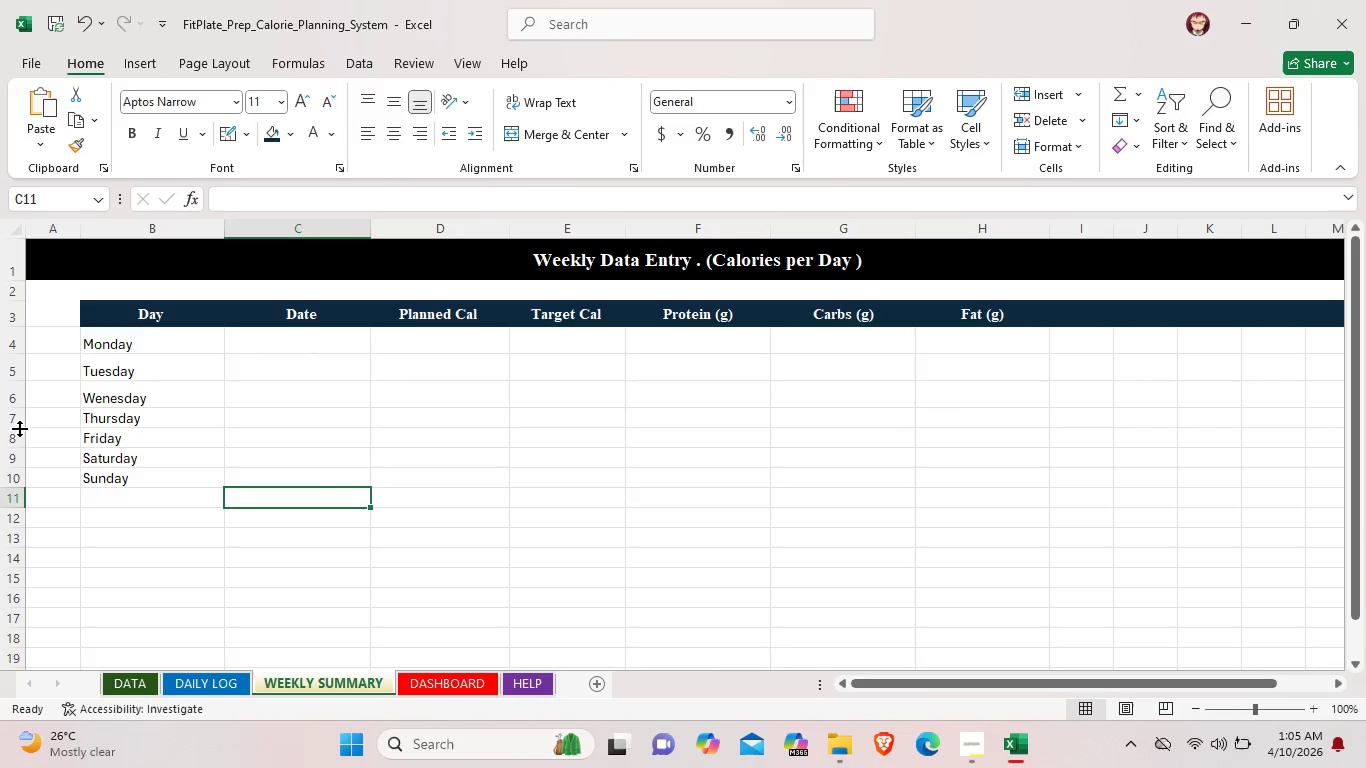 
left_click_drag(start_coordinate=[16, 424], to_coordinate=[16, 431])
 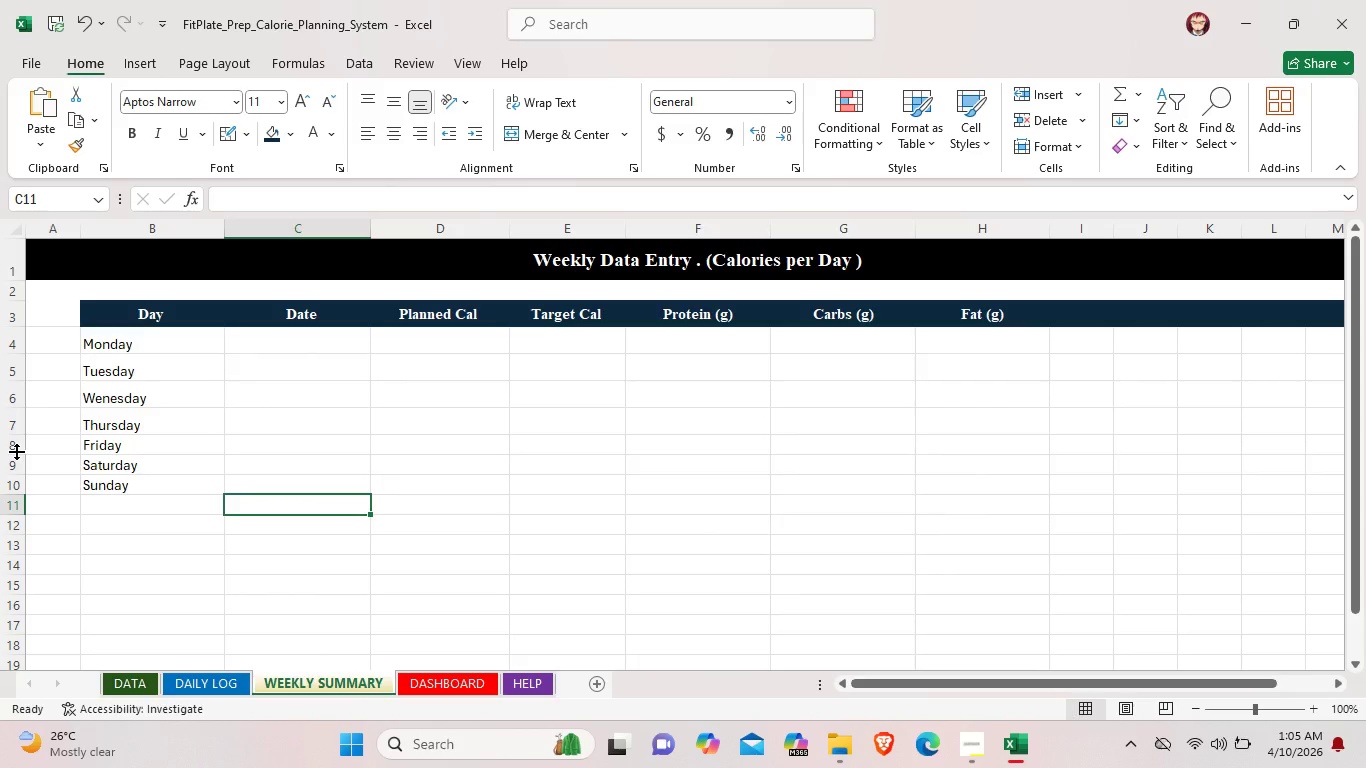 
left_click_drag(start_coordinate=[16, 451], to_coordinate=[16, 458])
 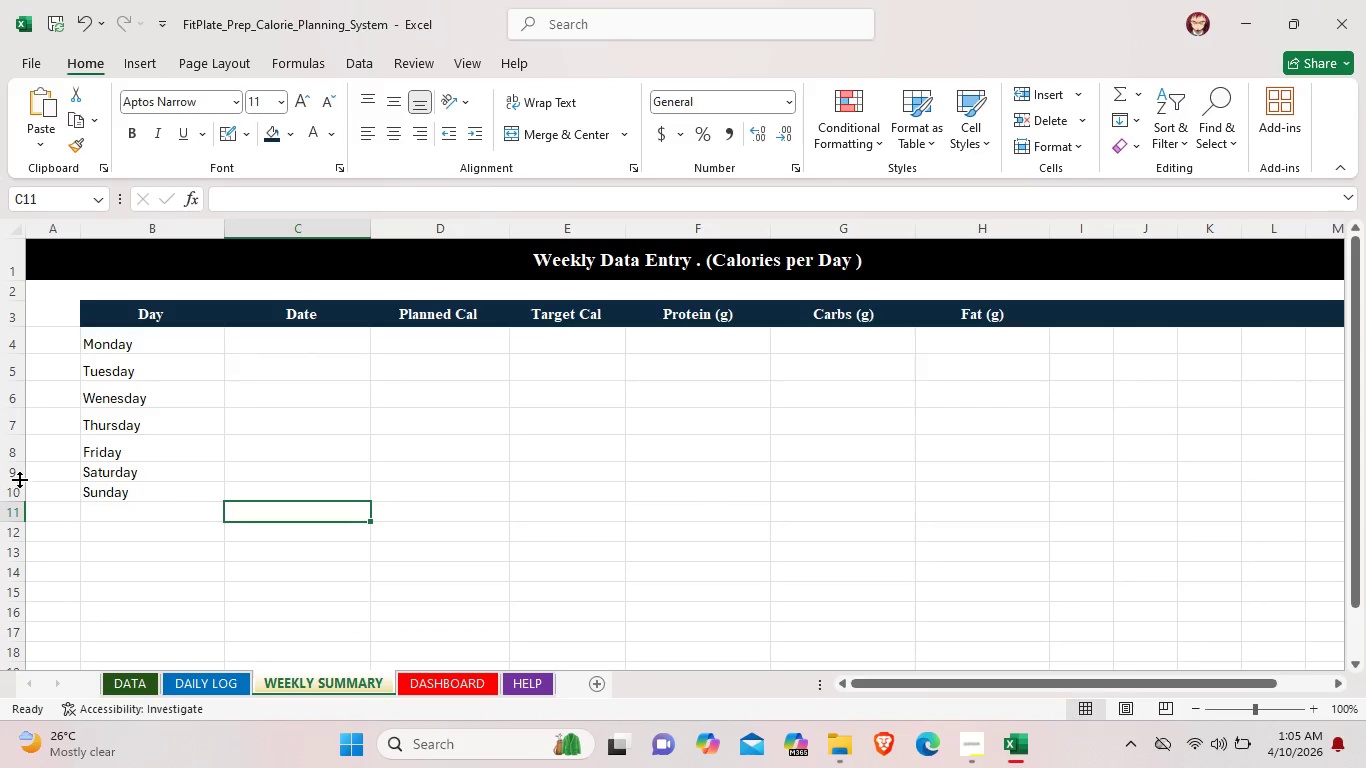 
left_click_drag(start_coordinate=[19, 478], to_coordinate=[19, 485])
 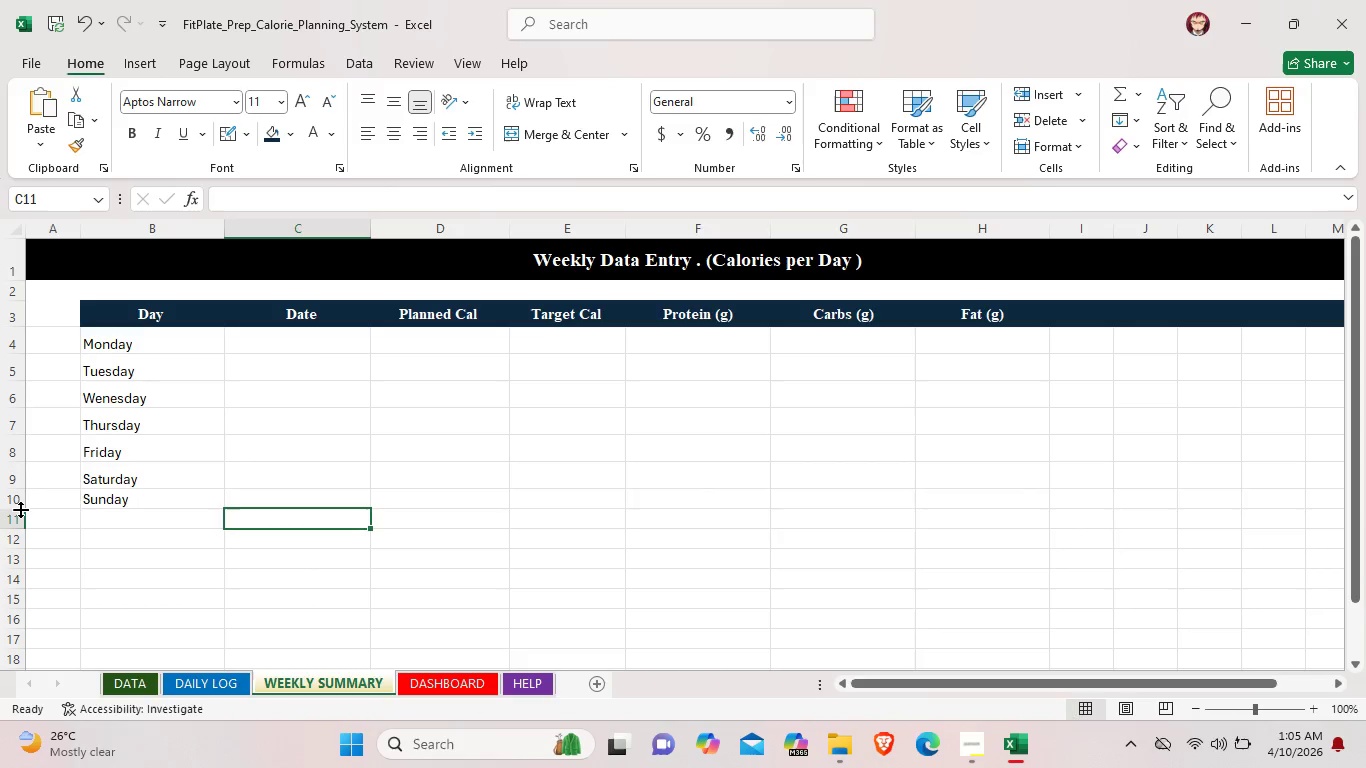 
left_click_drag(start_coordinate=[20, 507], to_coordinate=[20, 514])
 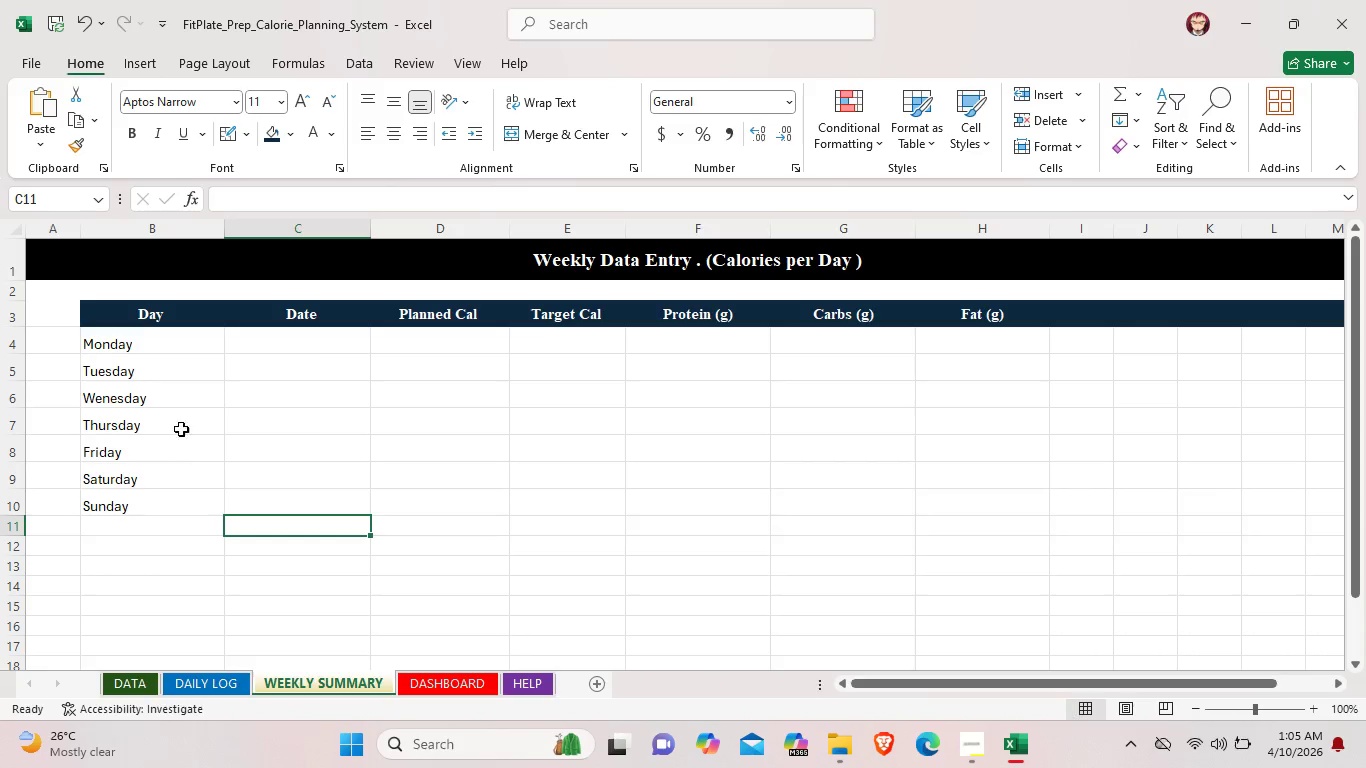 
left_click([180, 399])
 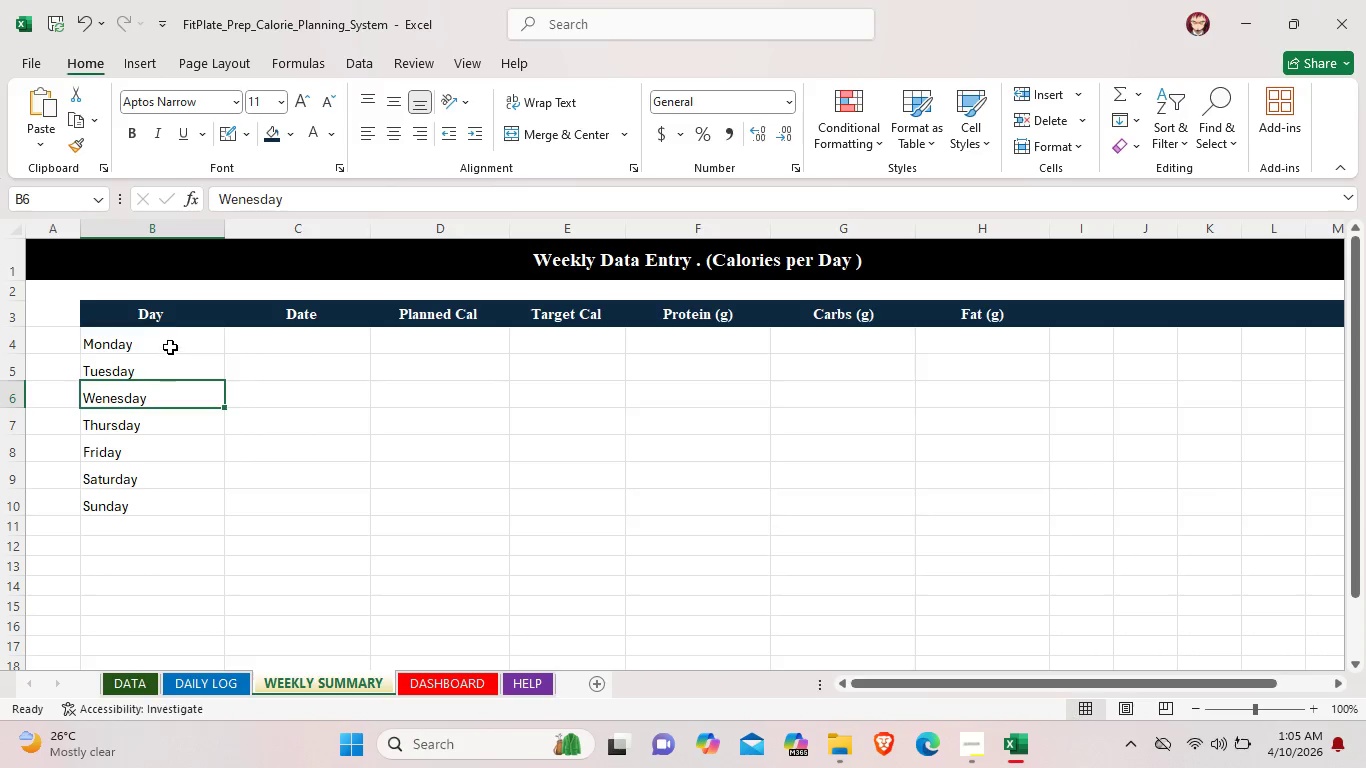 
left_click([170, 347])
 